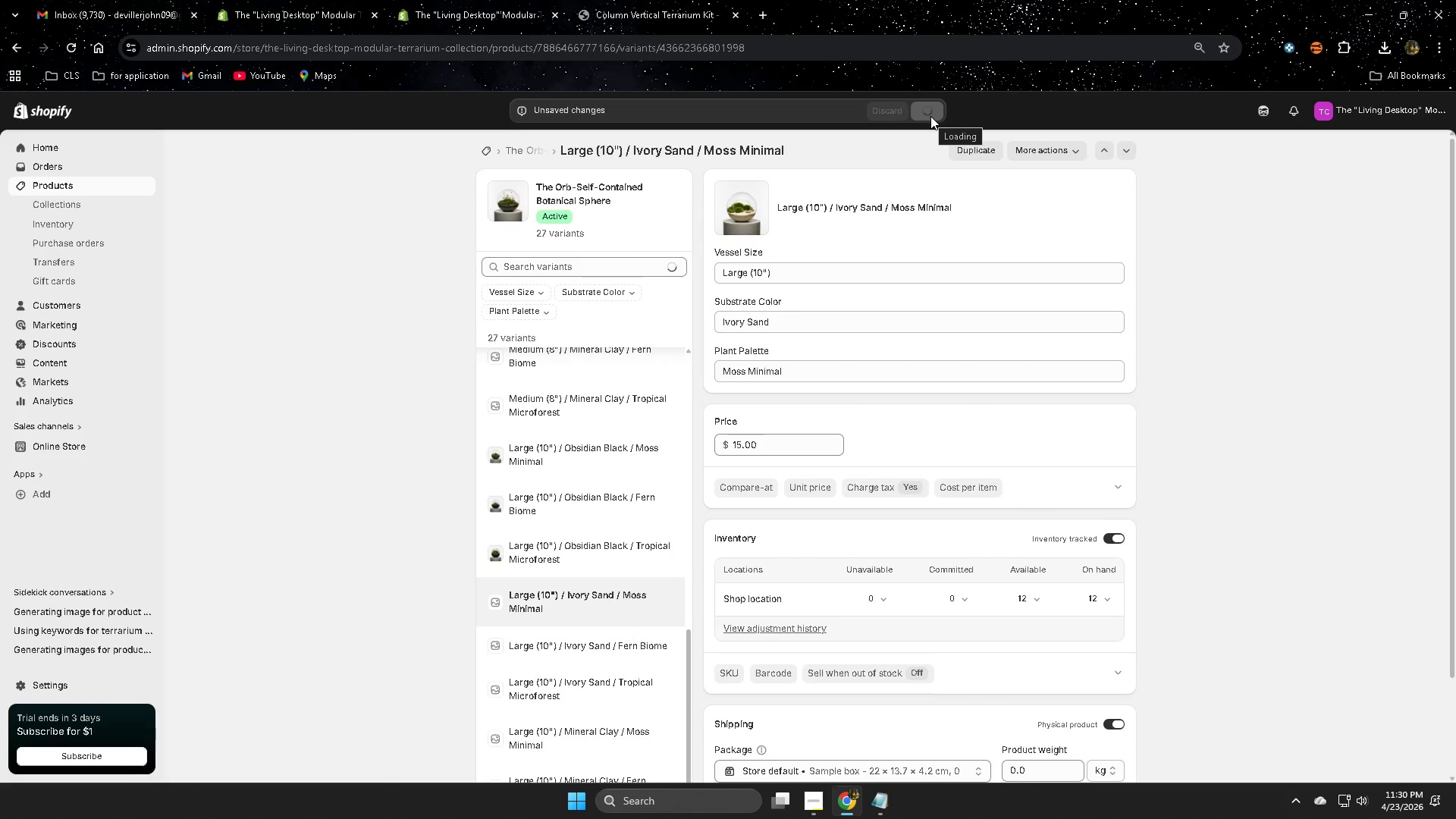 
scroll: coordinate [486, 633], scroll_direction: down, amount: 1.0
 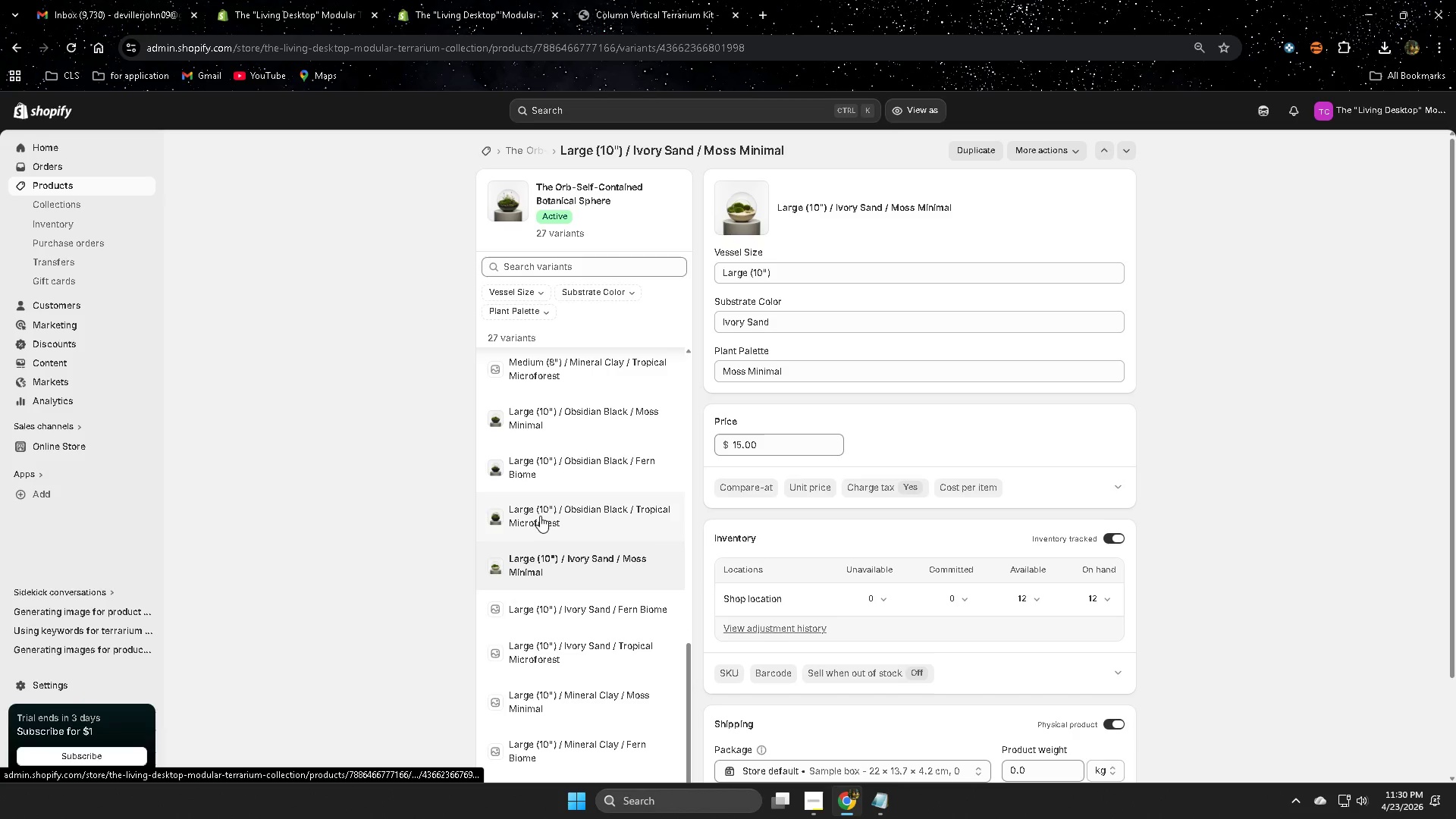 
left_click([530, 613])
 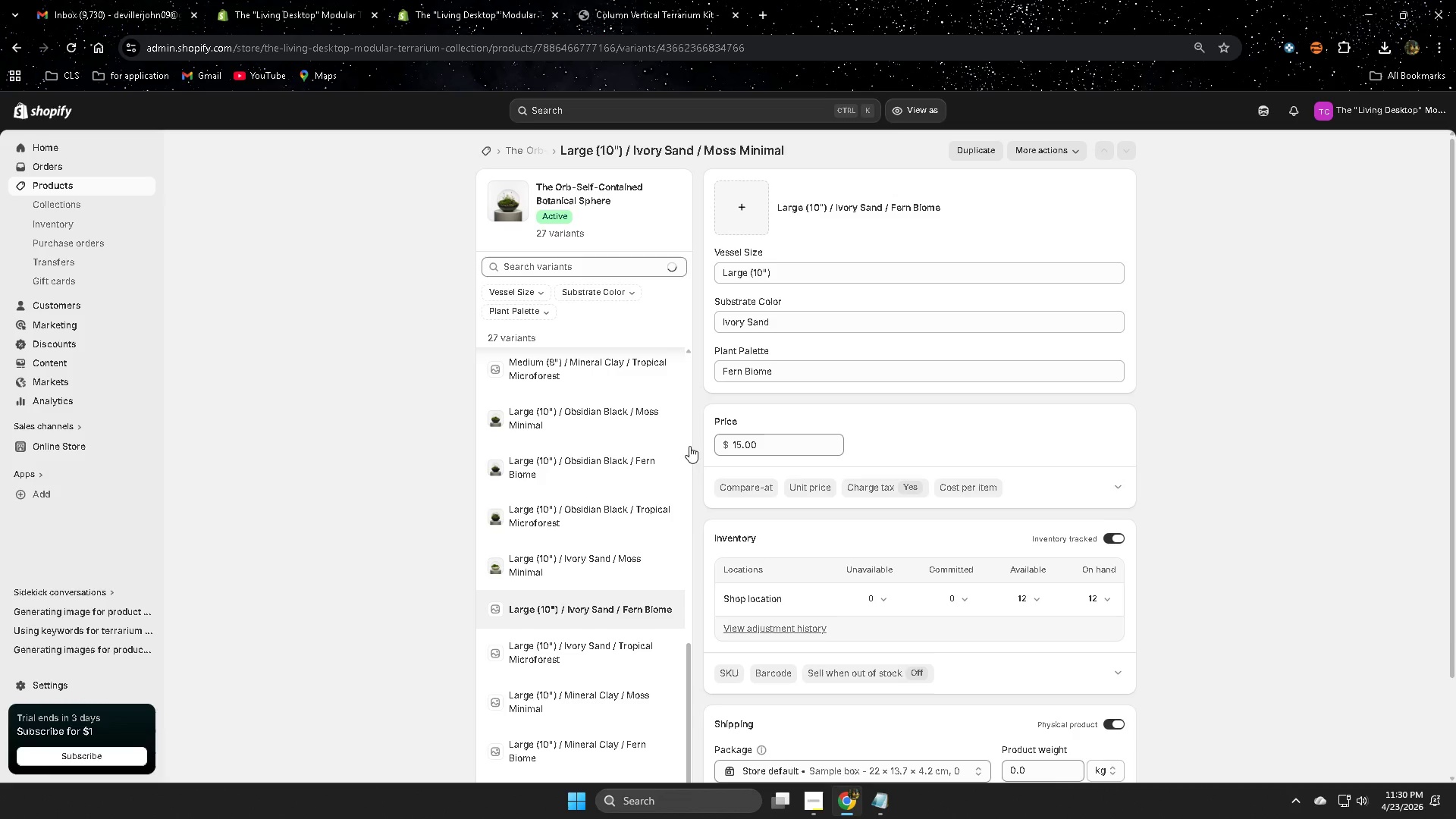 
left_click([746, 221])
 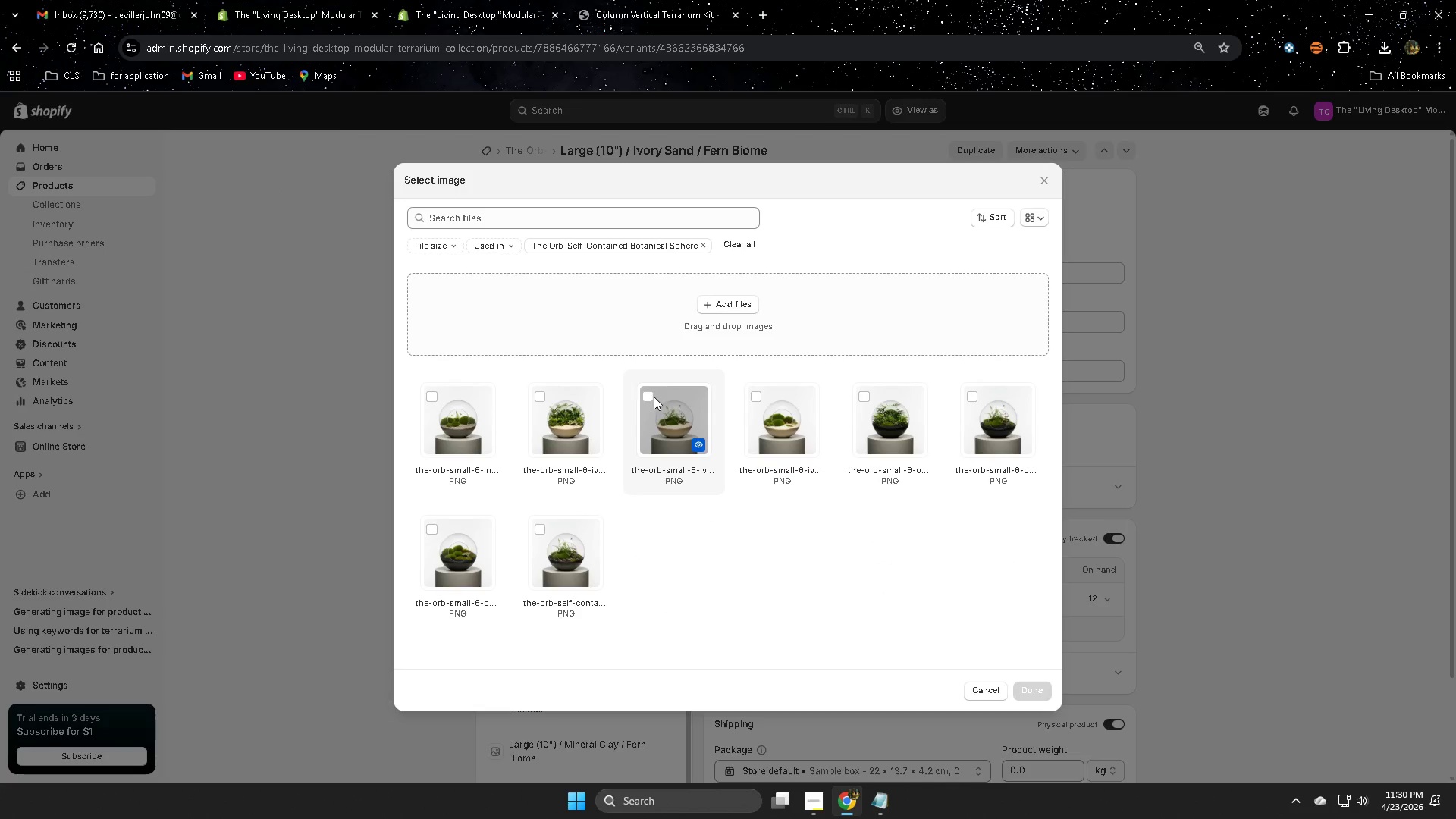 
left_click([1032, 691])
 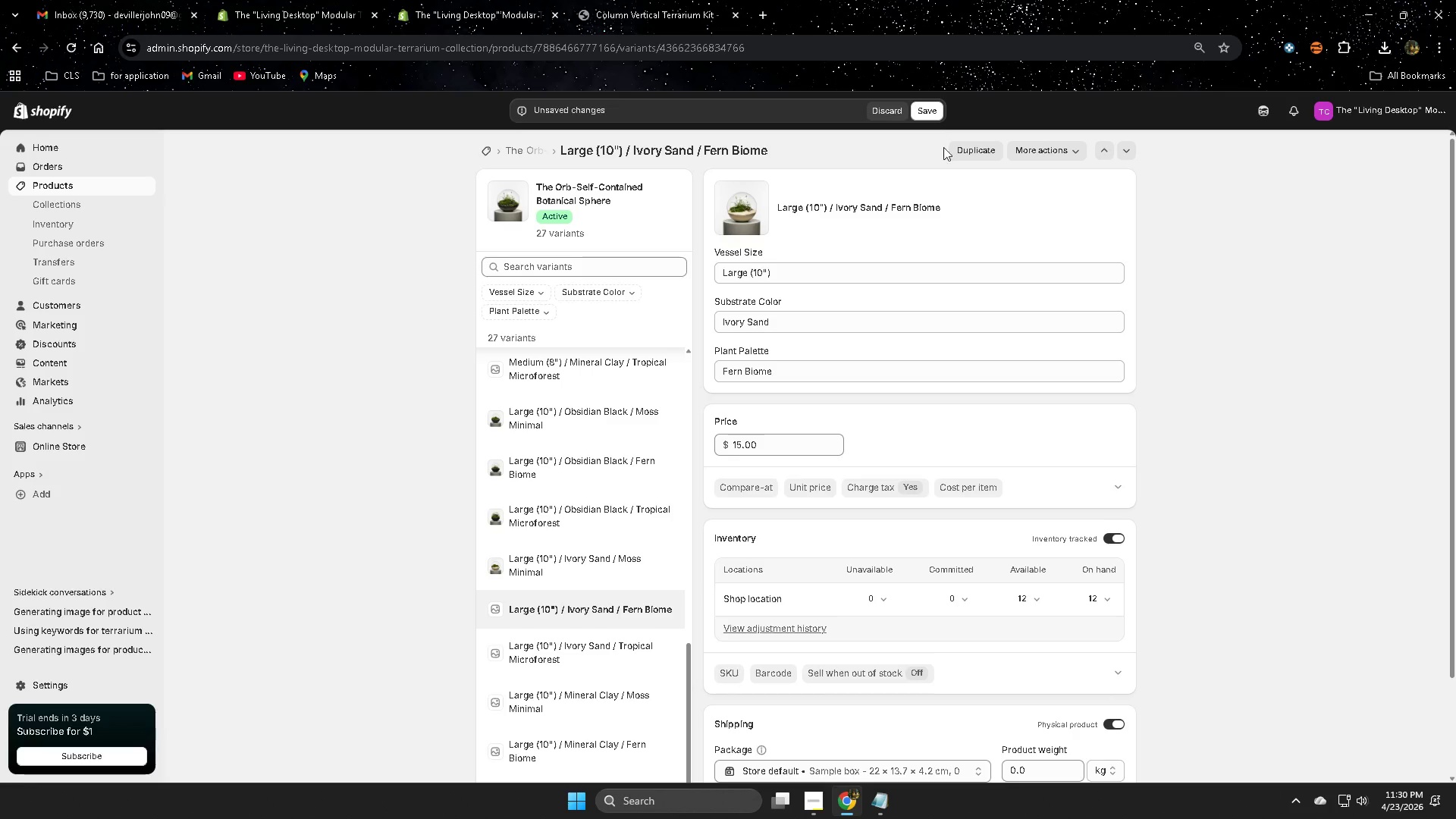 
left_click([934, 114])
 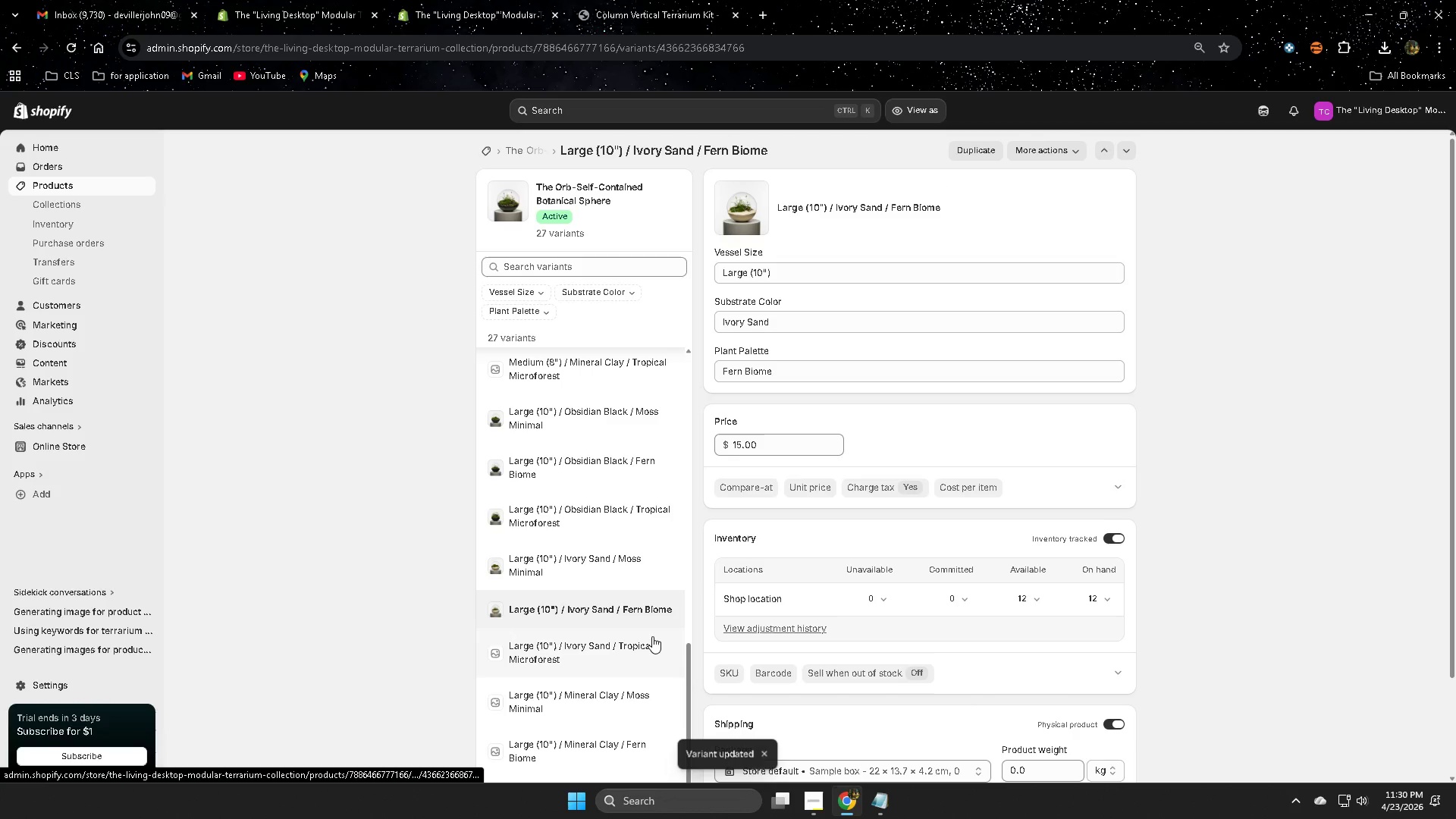 
wait(11.72)
 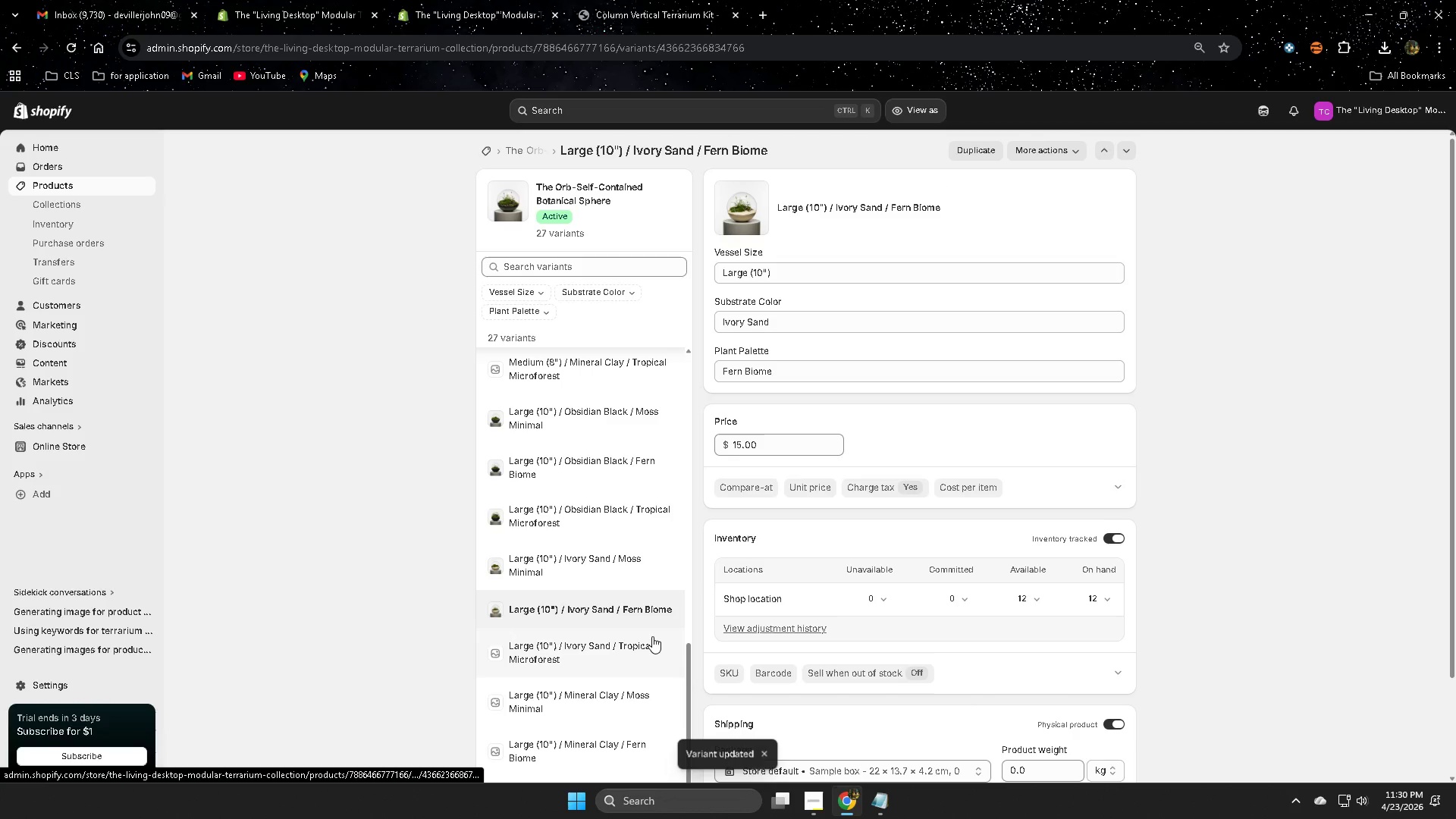 
left_click([541, 647])
 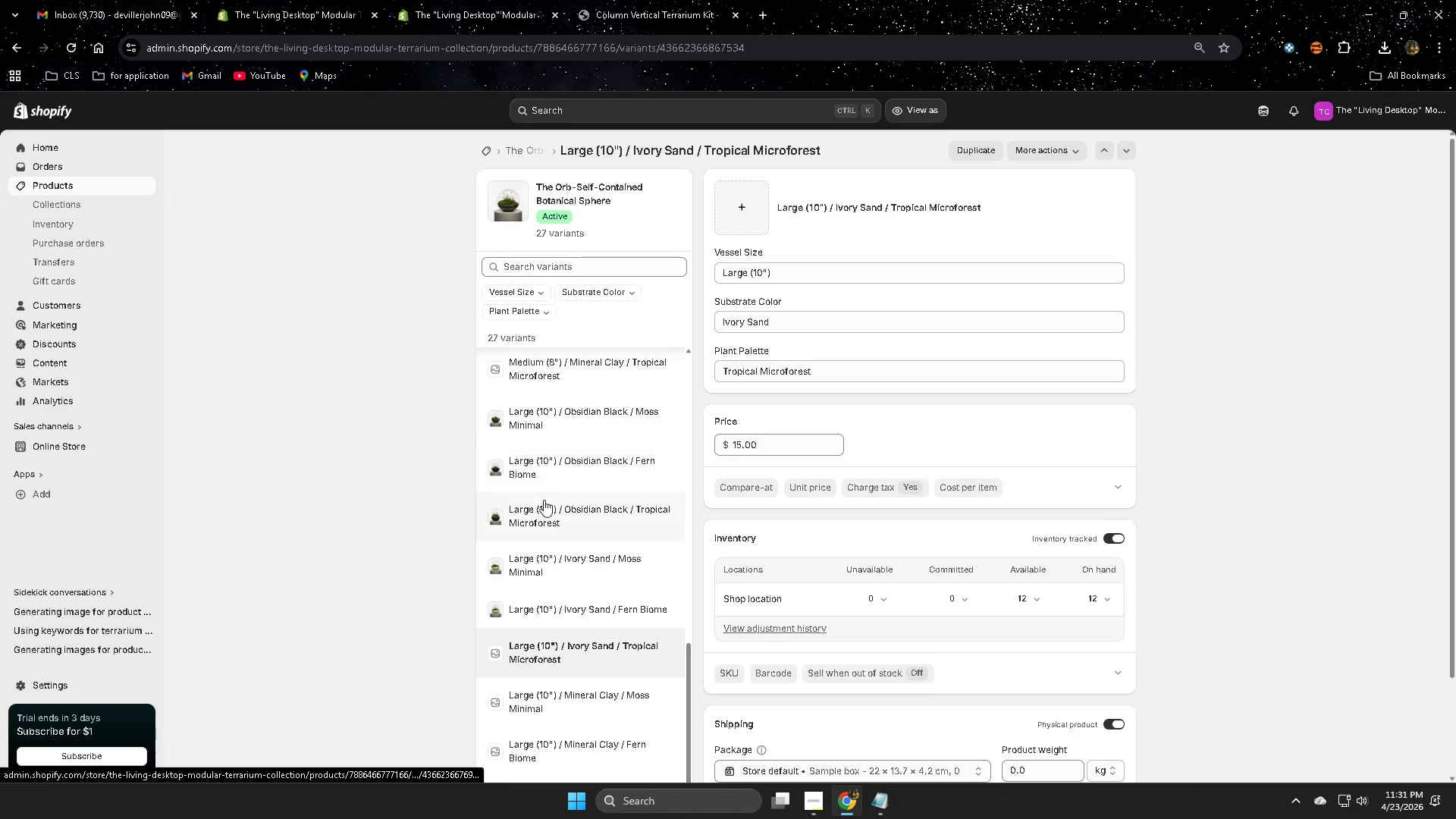 
wait(7.78)
 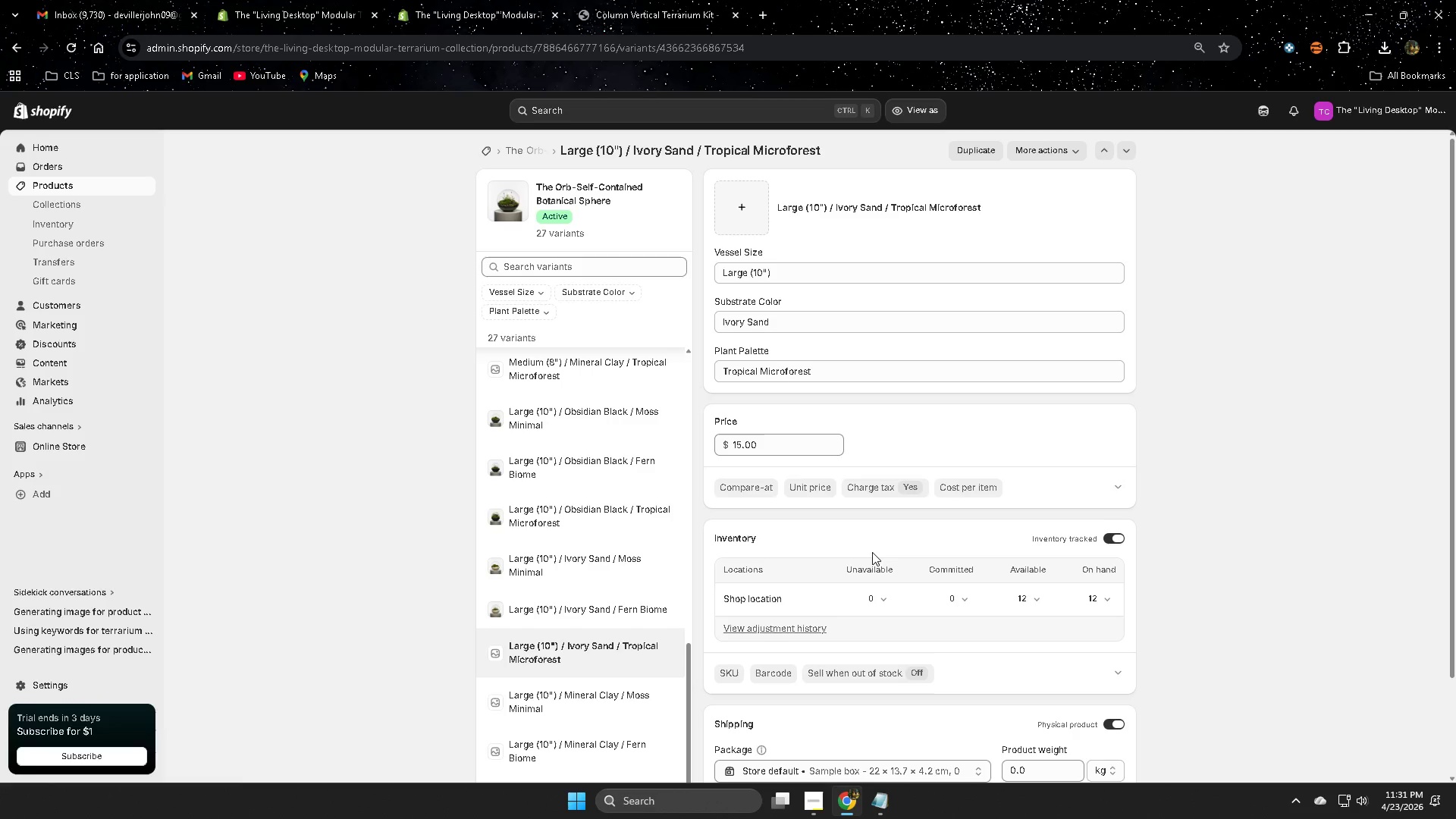 
left_click([758, 224])
 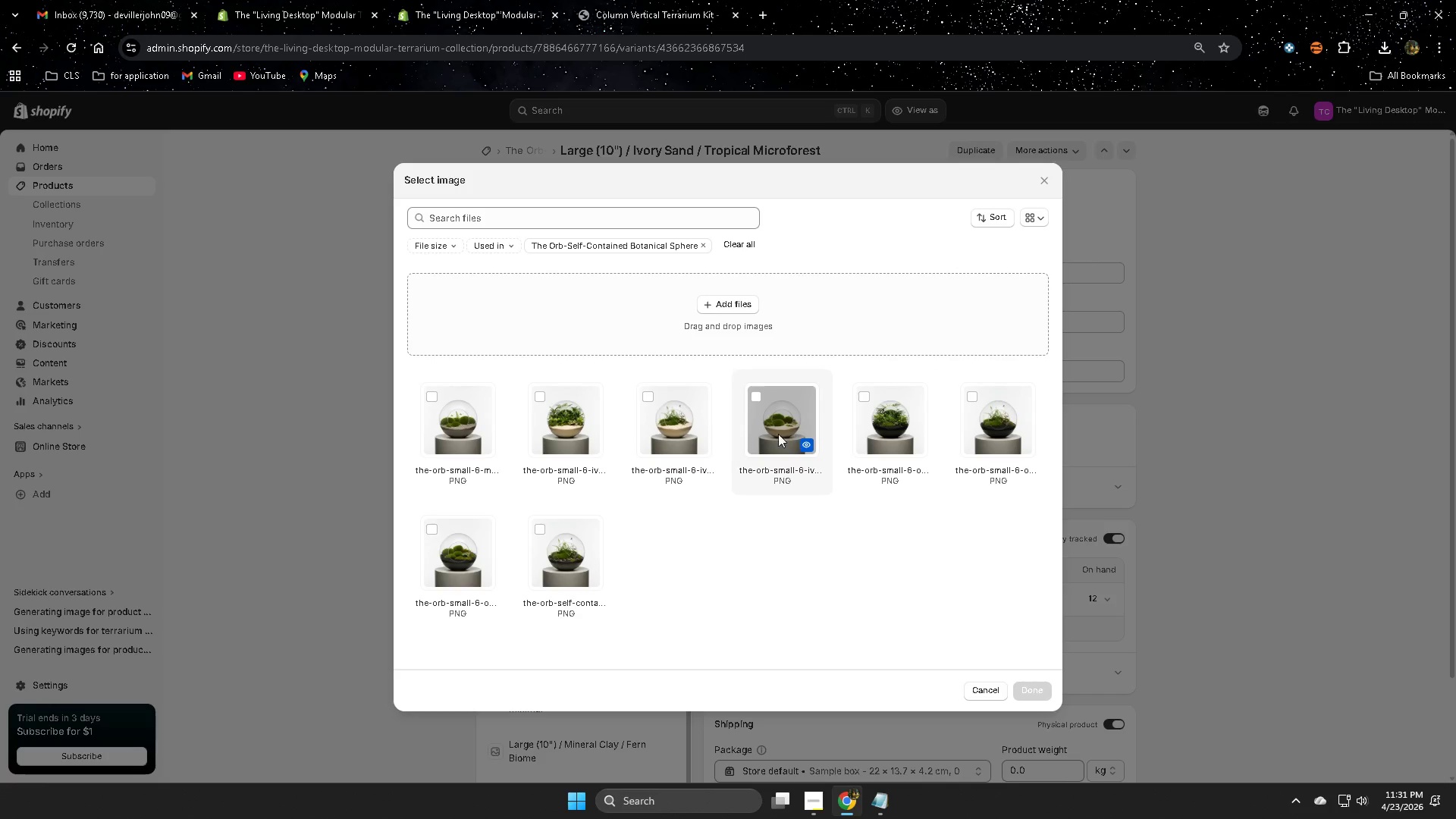 
left_click([539, 397])
 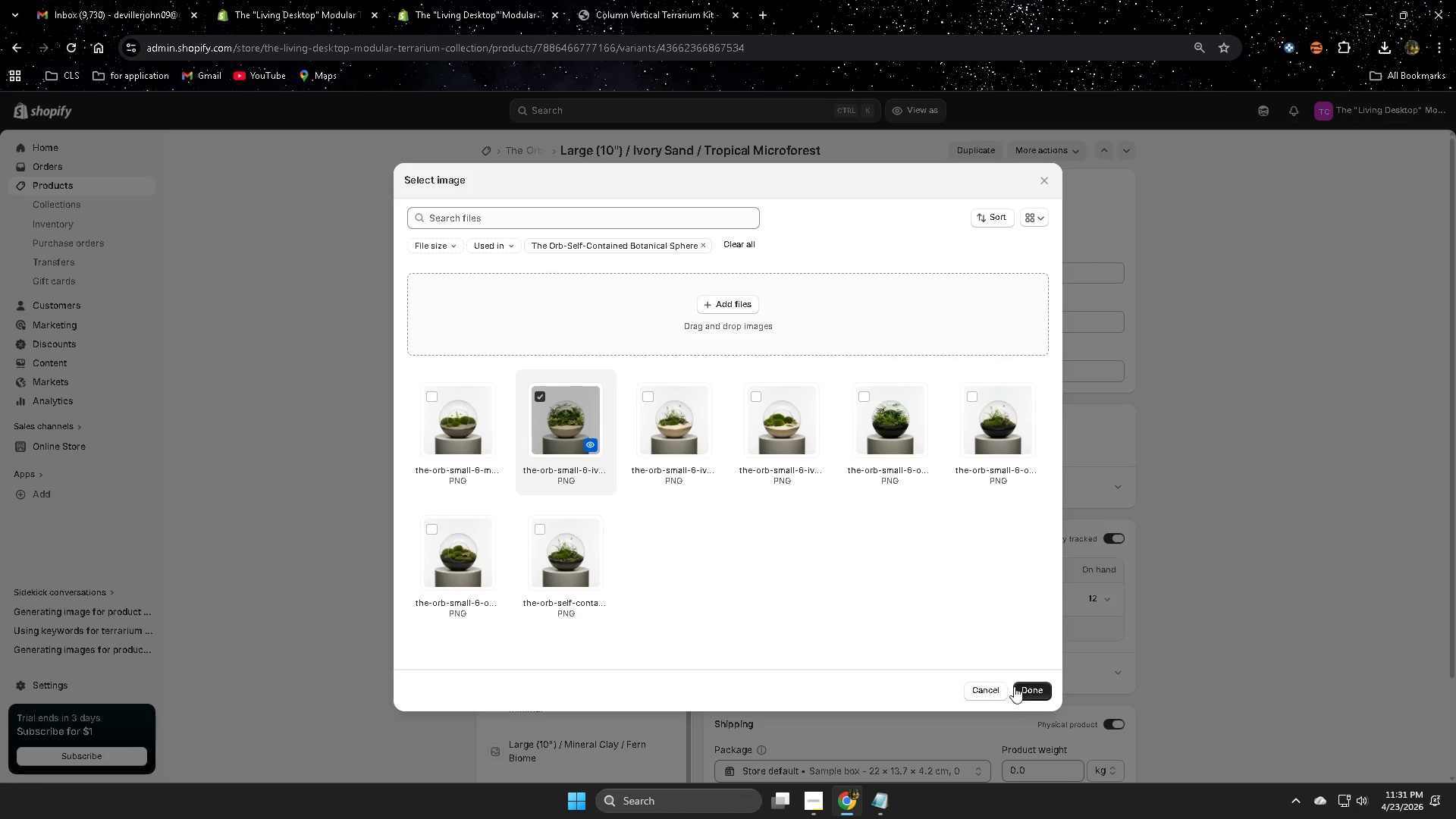 
left_click([1020, 688])
 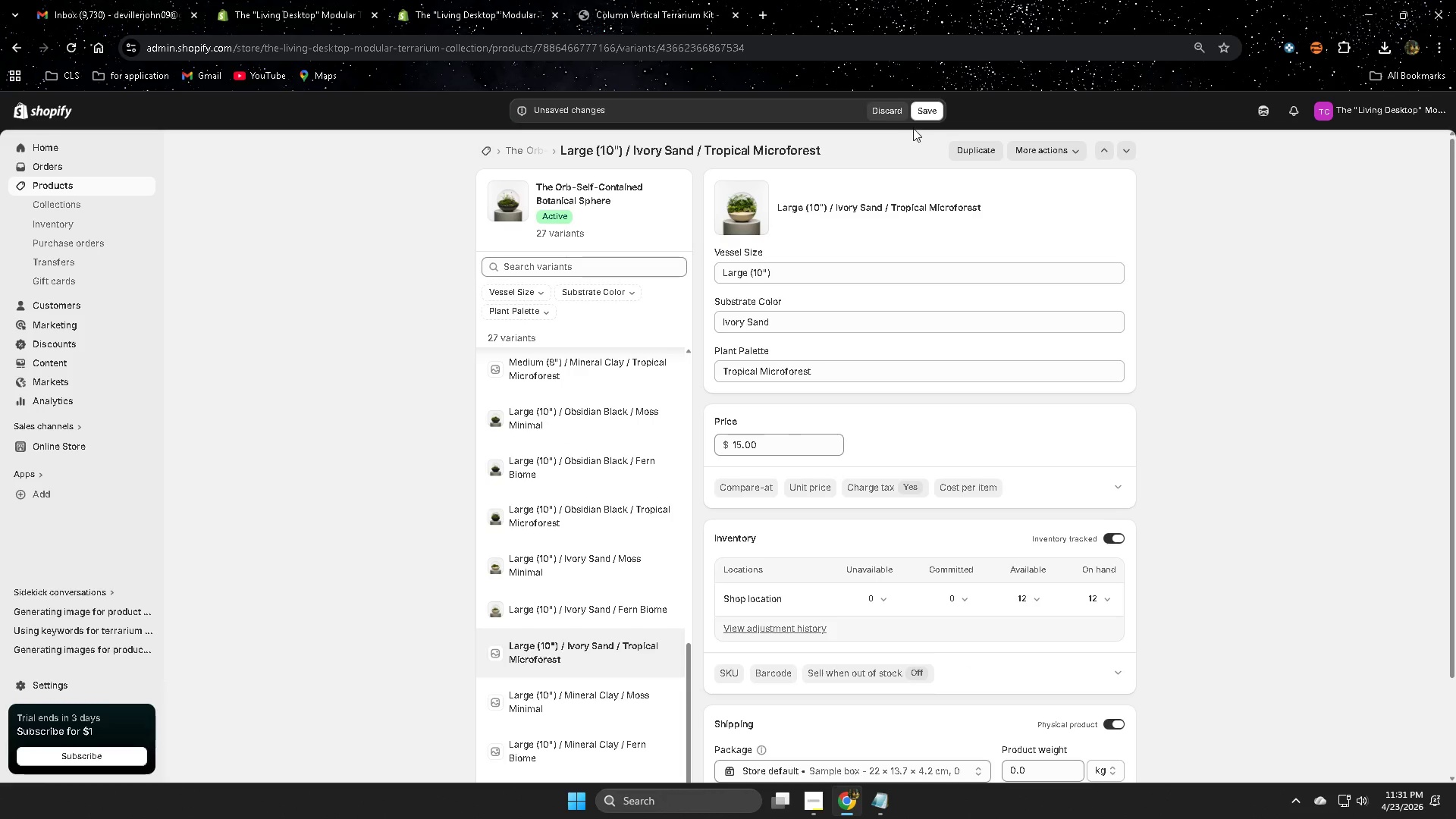 
left_click([924, 115])
 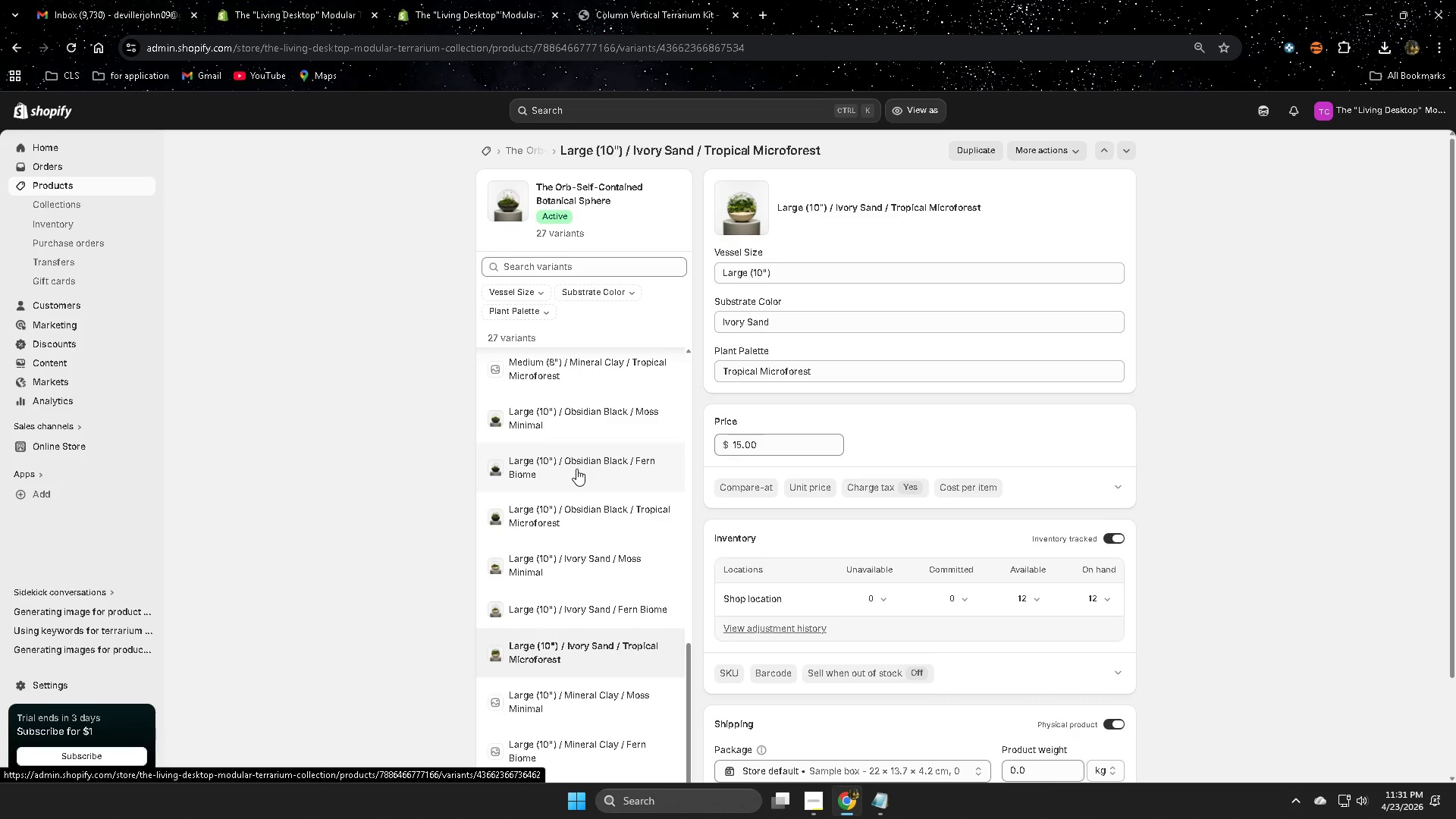 
wait(30.27)
 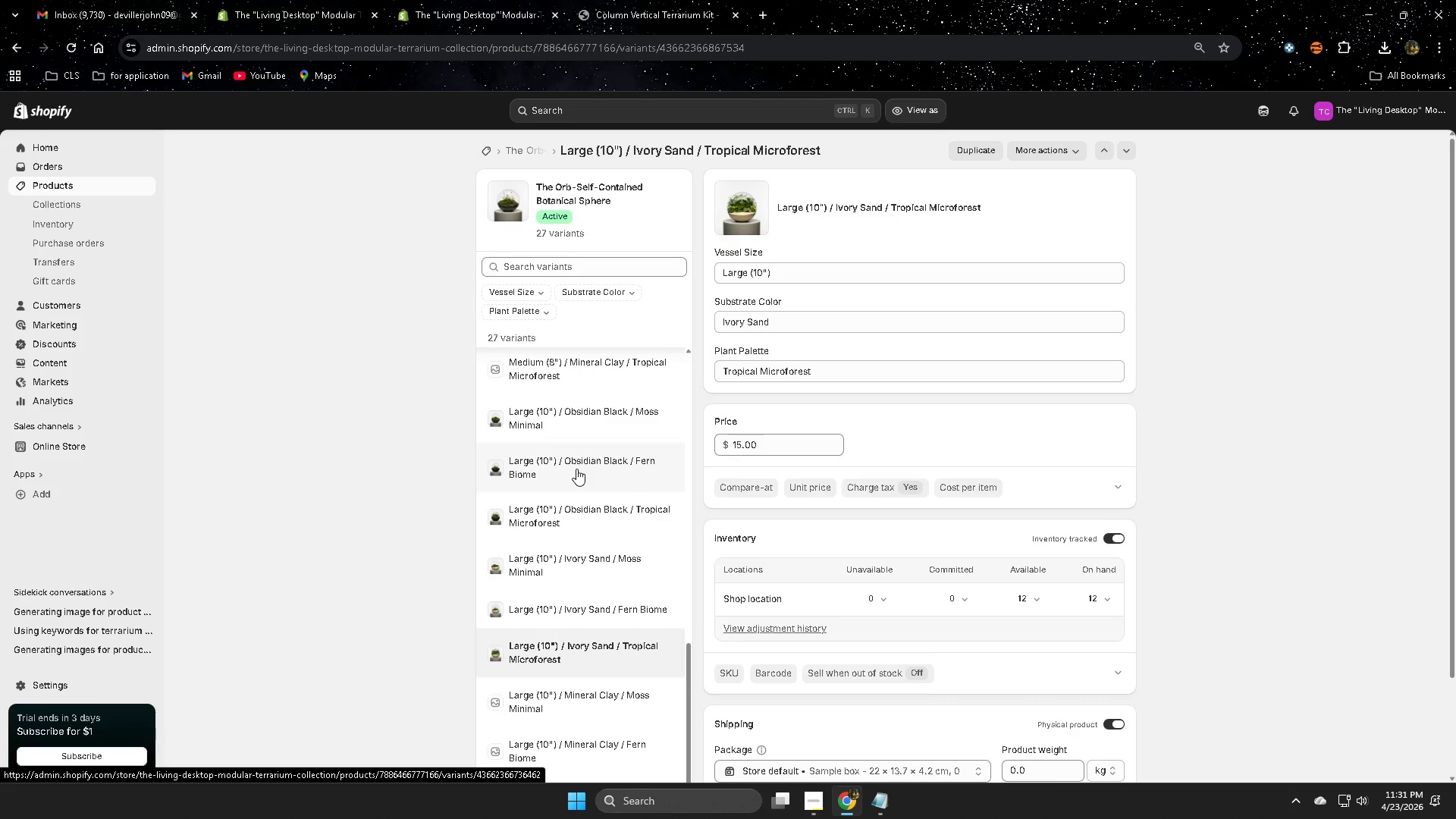 
scroll: coordinate [560, 647], scroll_direction: down, amount: 1.0
 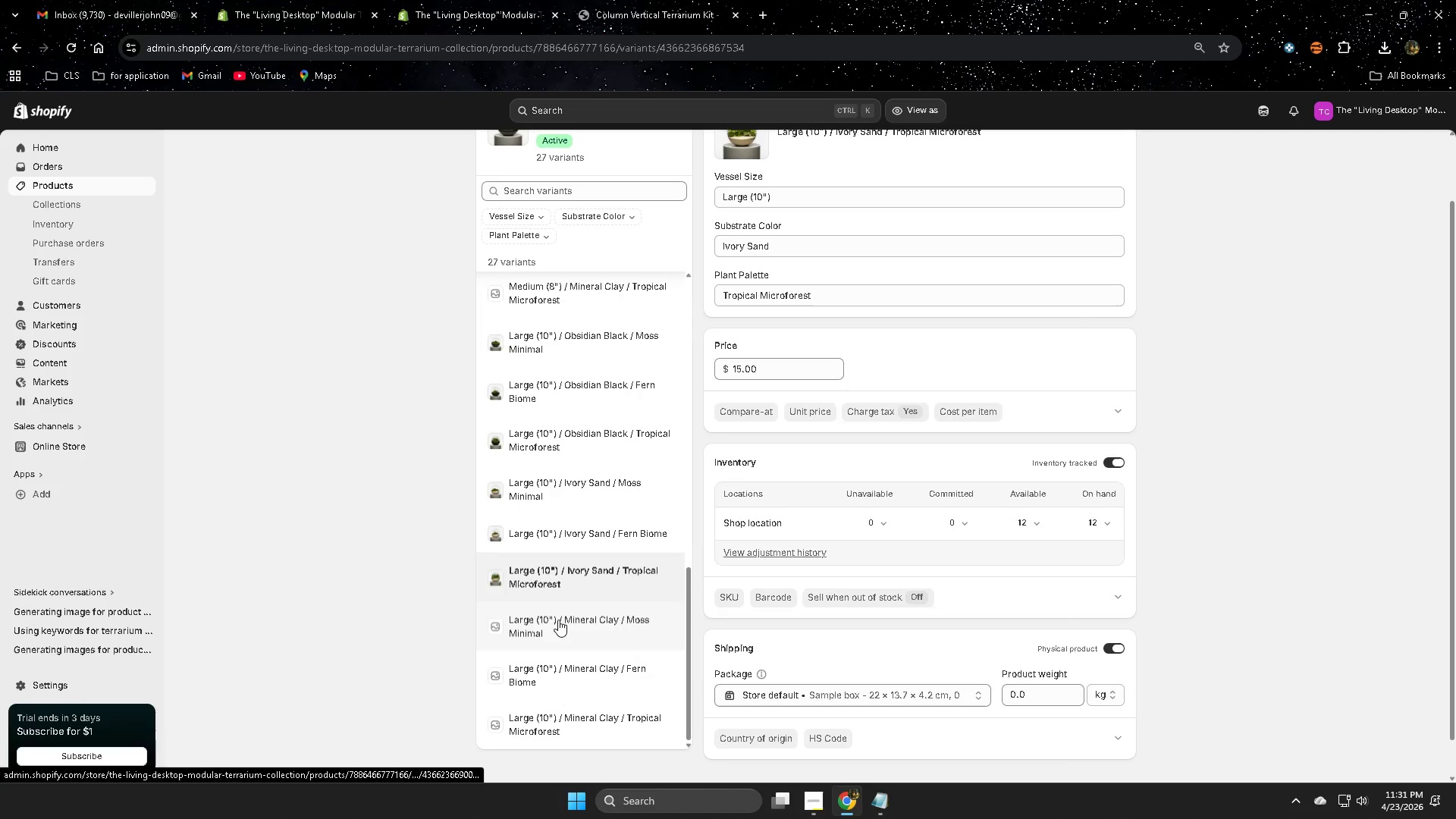 
scroll: coordinate [670, 599], scroll_direction: up, amount: 2.0
 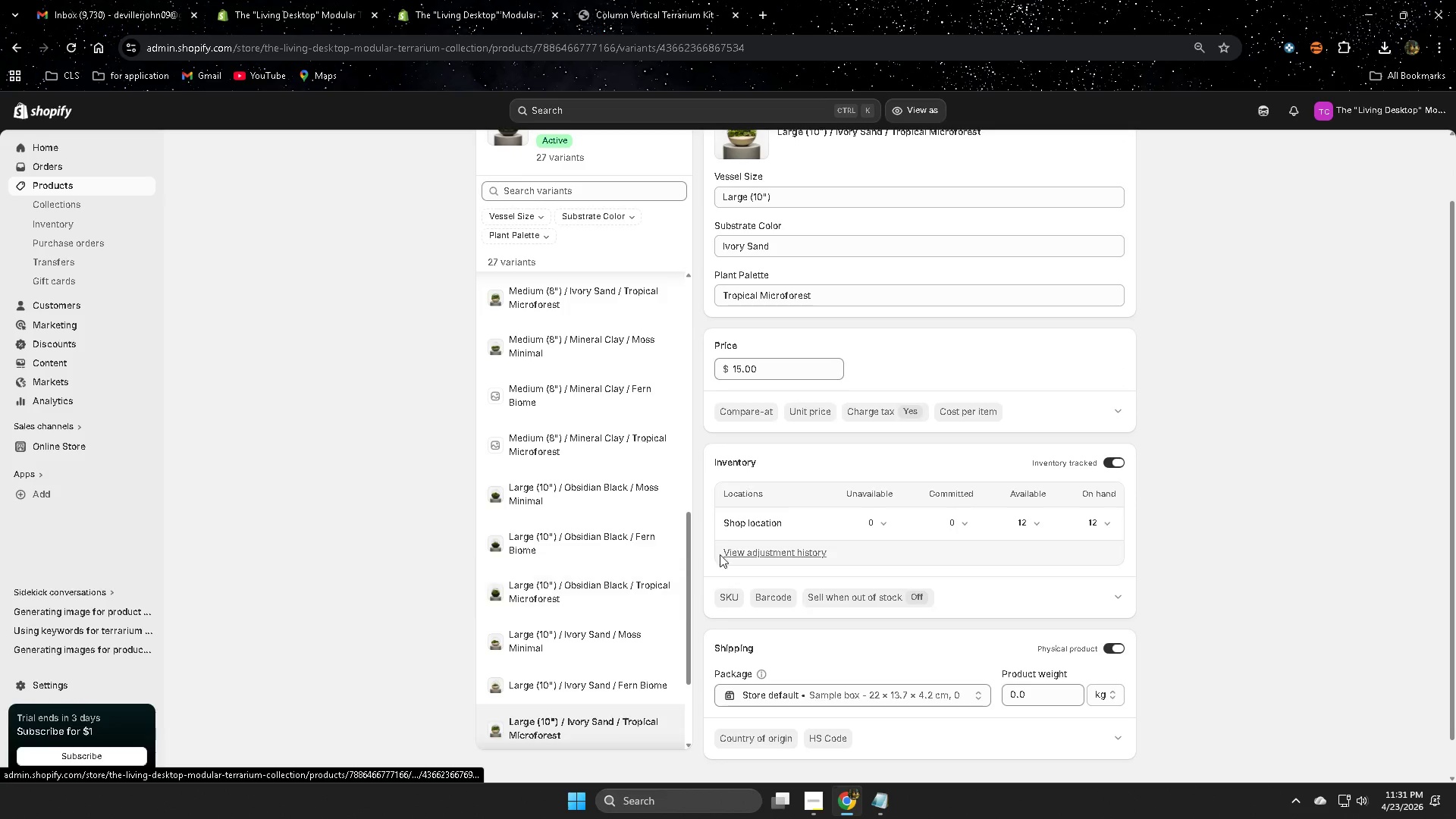 
left_click([529, 588])
 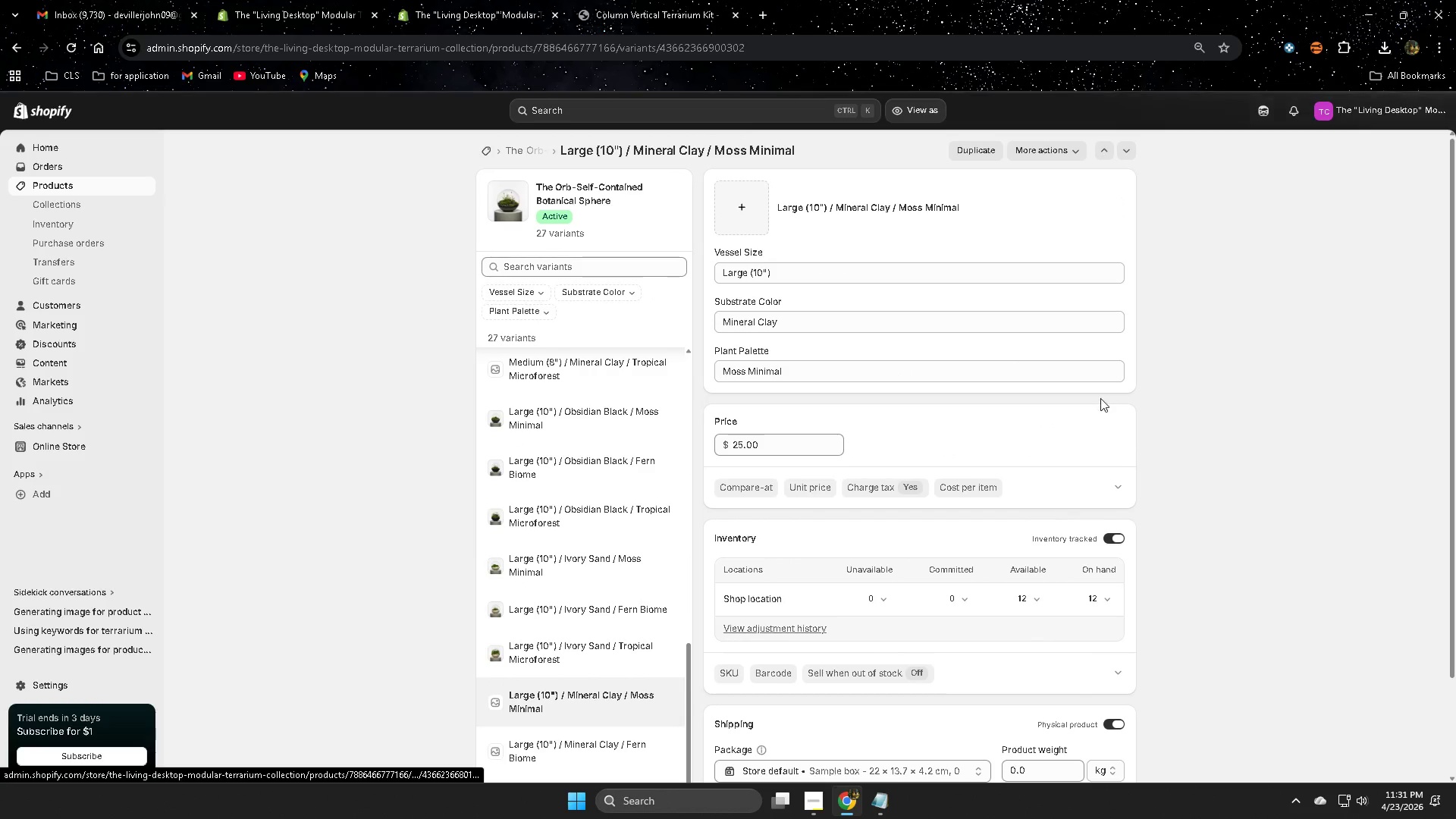 
scroll: coordinate [519, 572], scroll_direction: down, amount: 2.0
 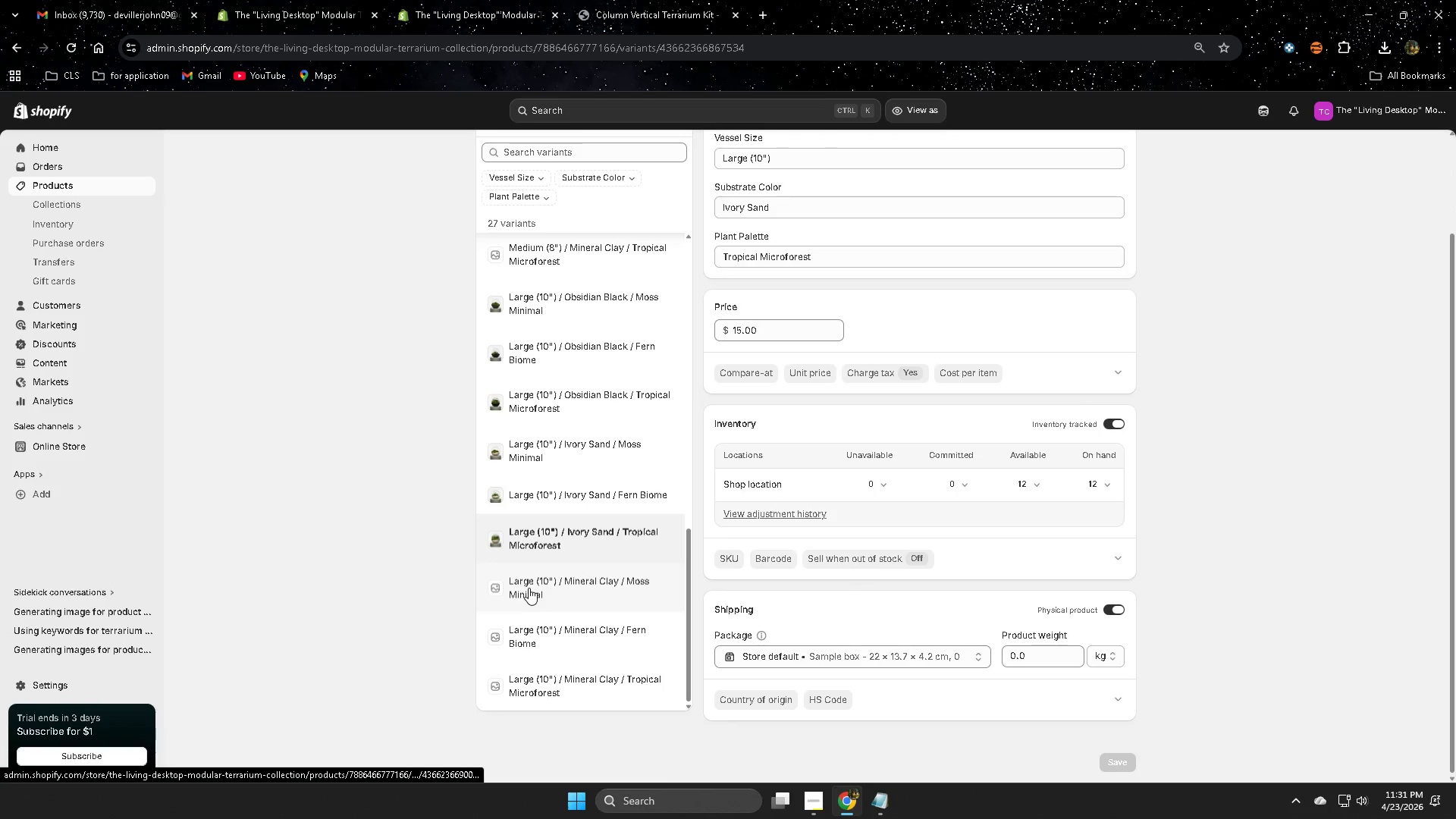 
left_click([740, 201])
 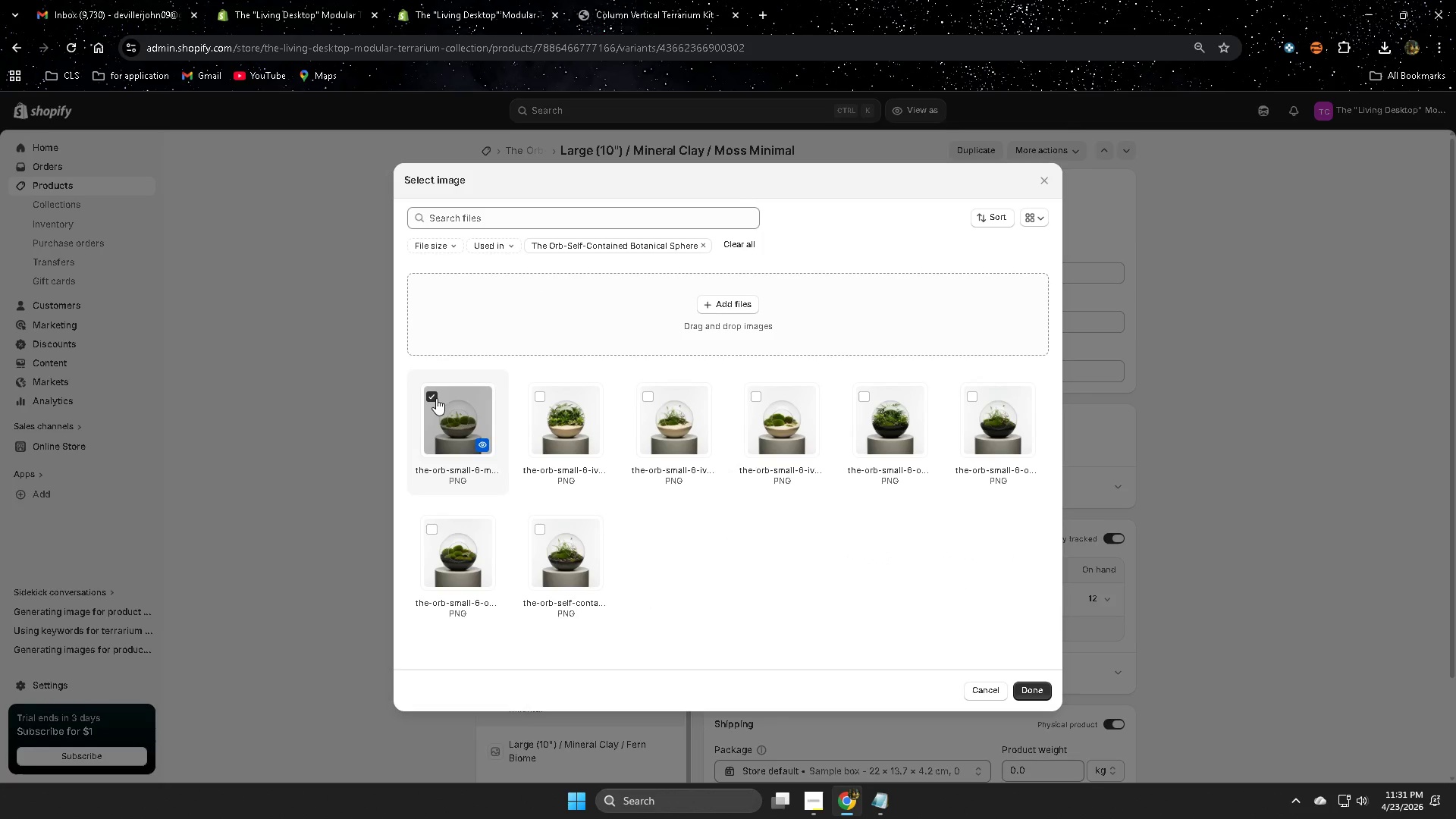 
left_click([1037, 689])
 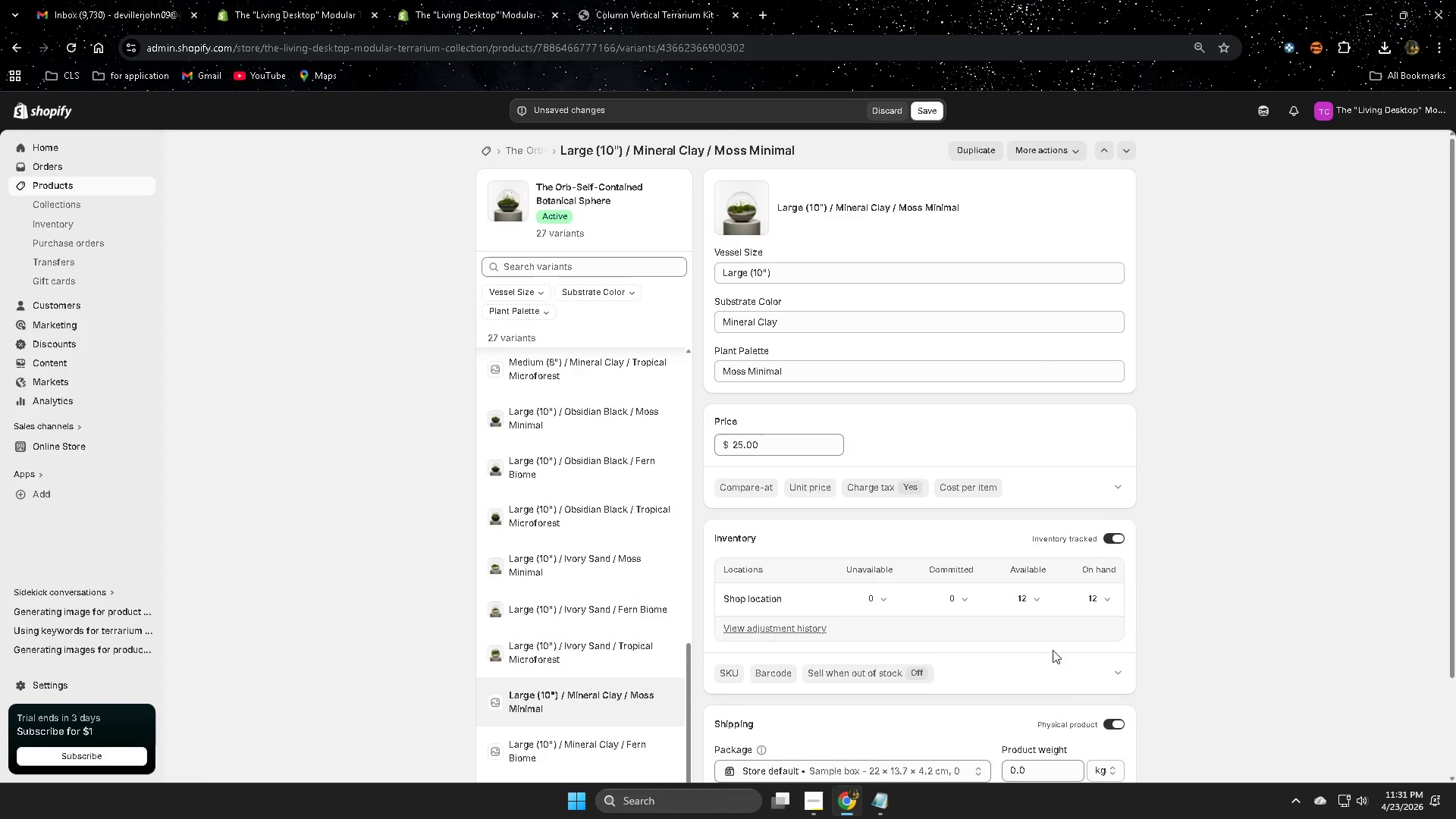 
wait(6.95)
 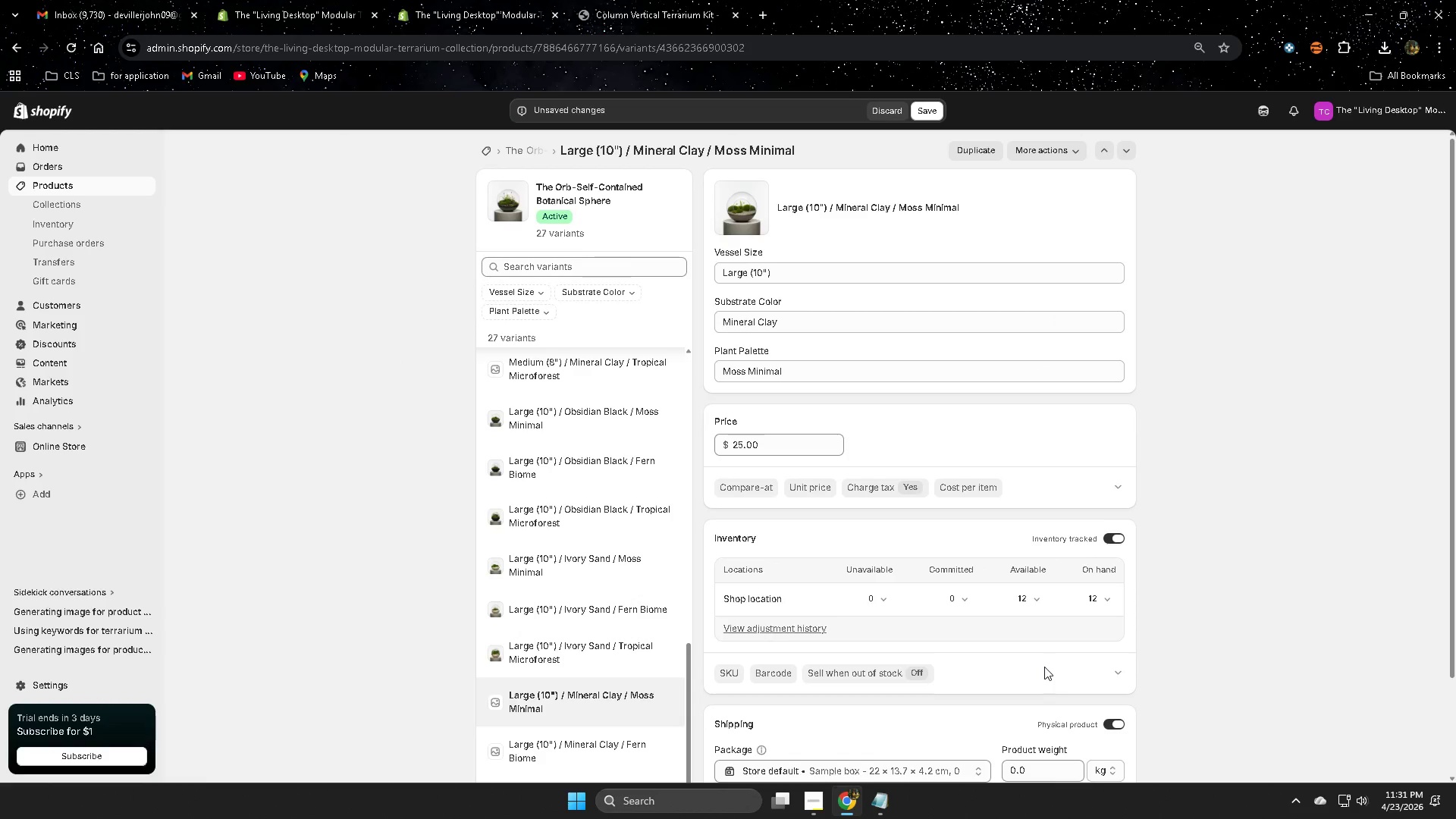 
left_click([929, 114])
 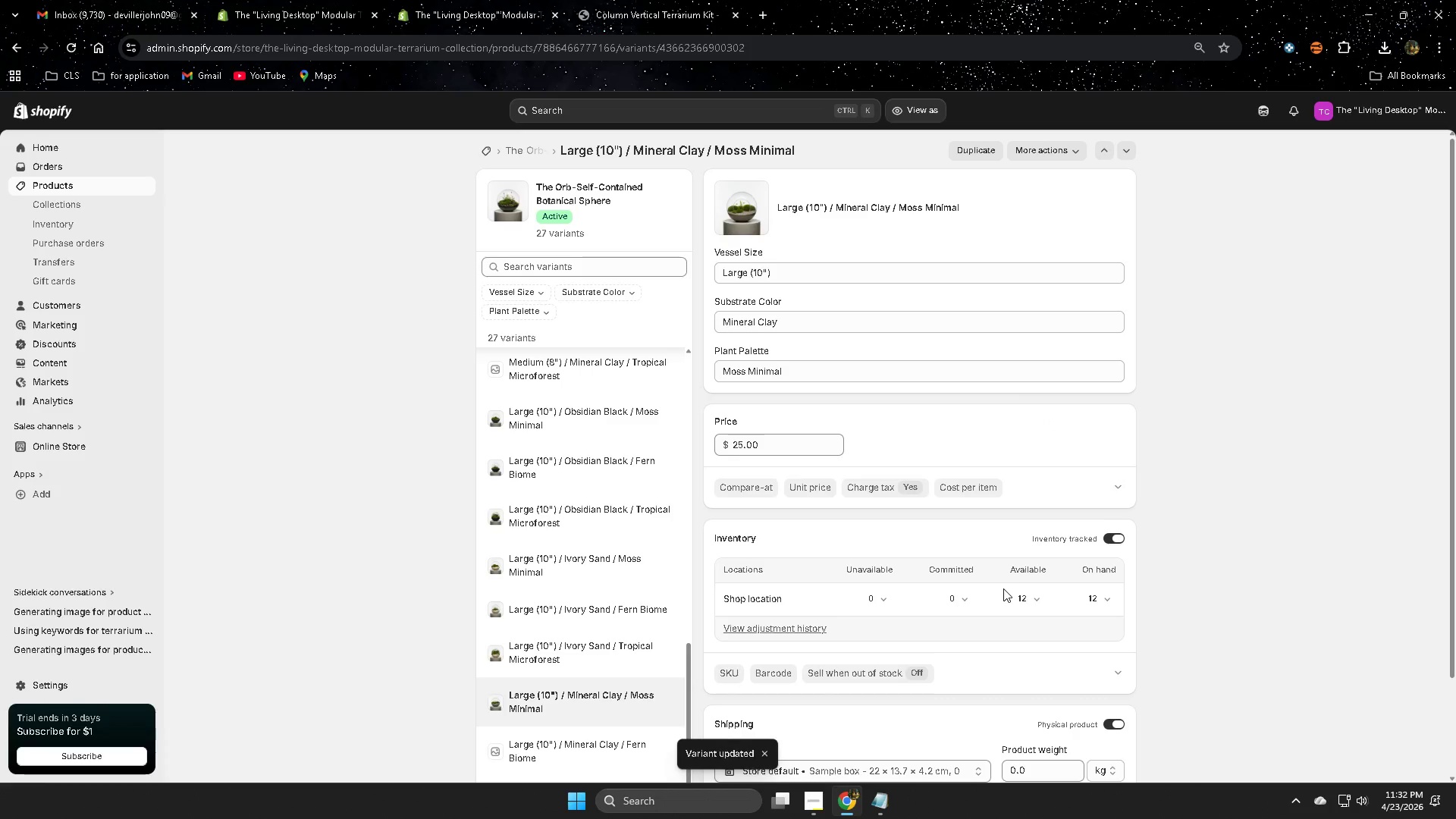 
scroll: coordinate [630, 555], scroll_direction: down, amount: 2.0
 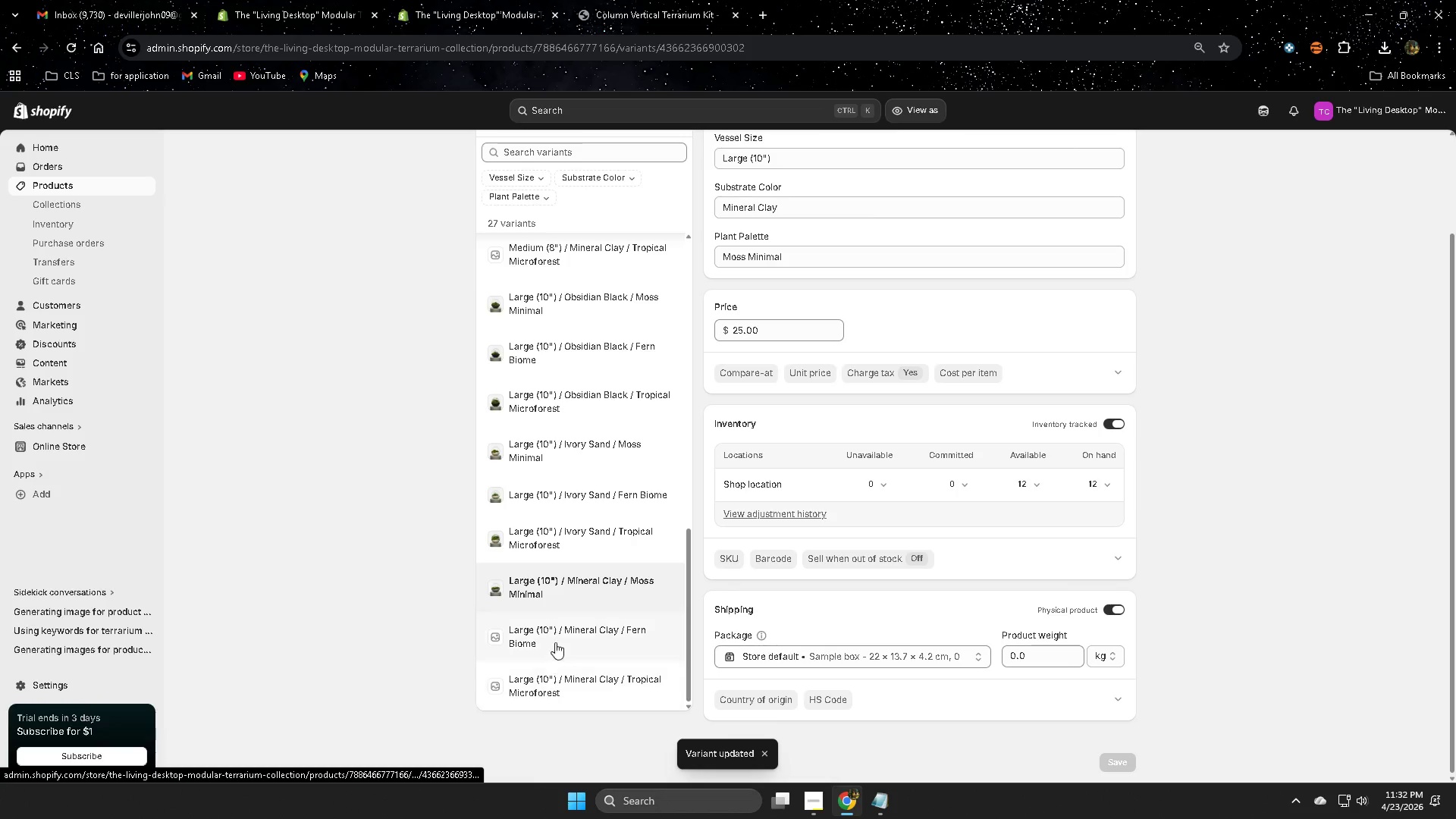 
scroll: coordinate [608, 528], scroll_direction: up, amount: 14.0
 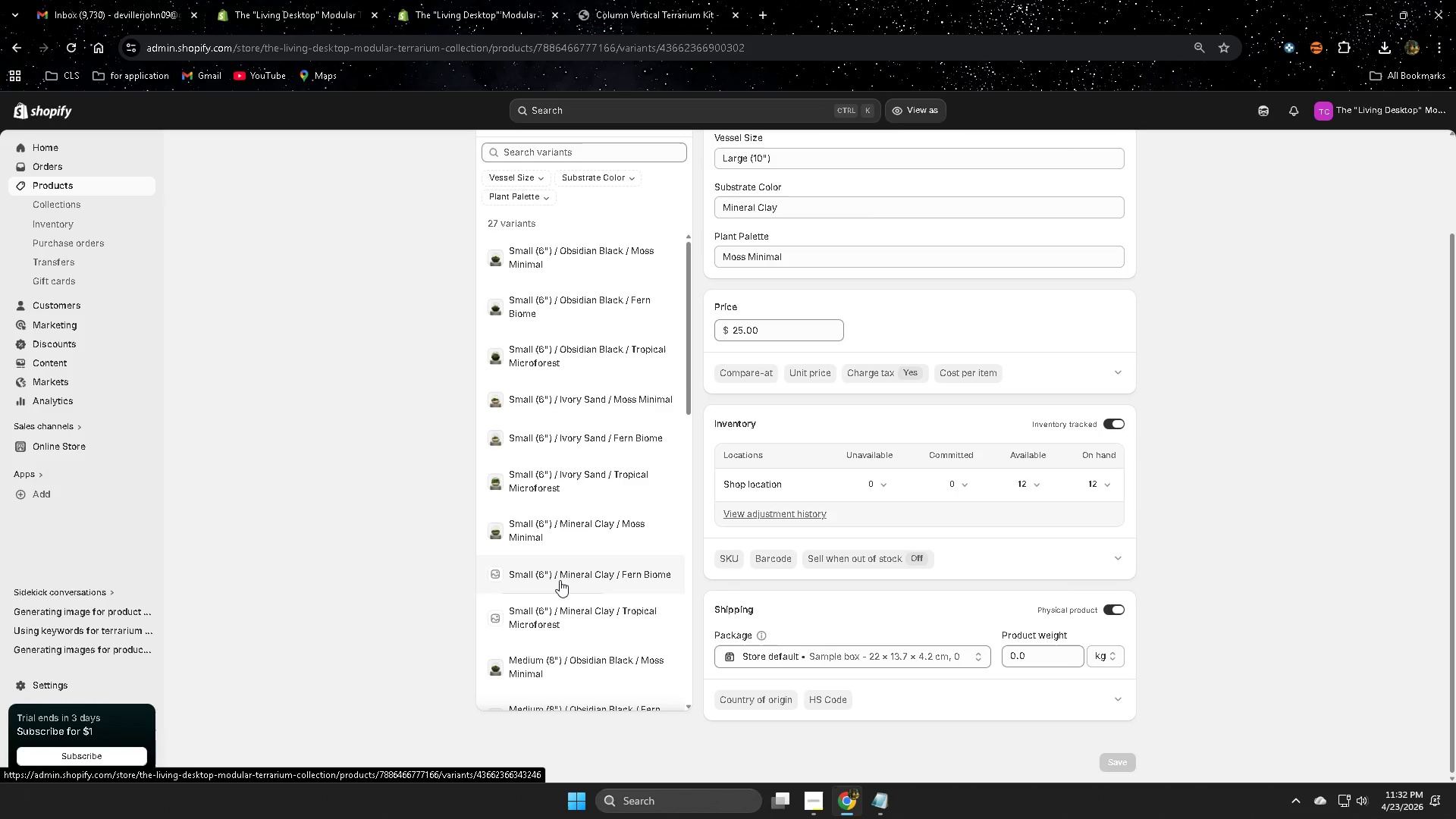 
left_click([560, 577])
 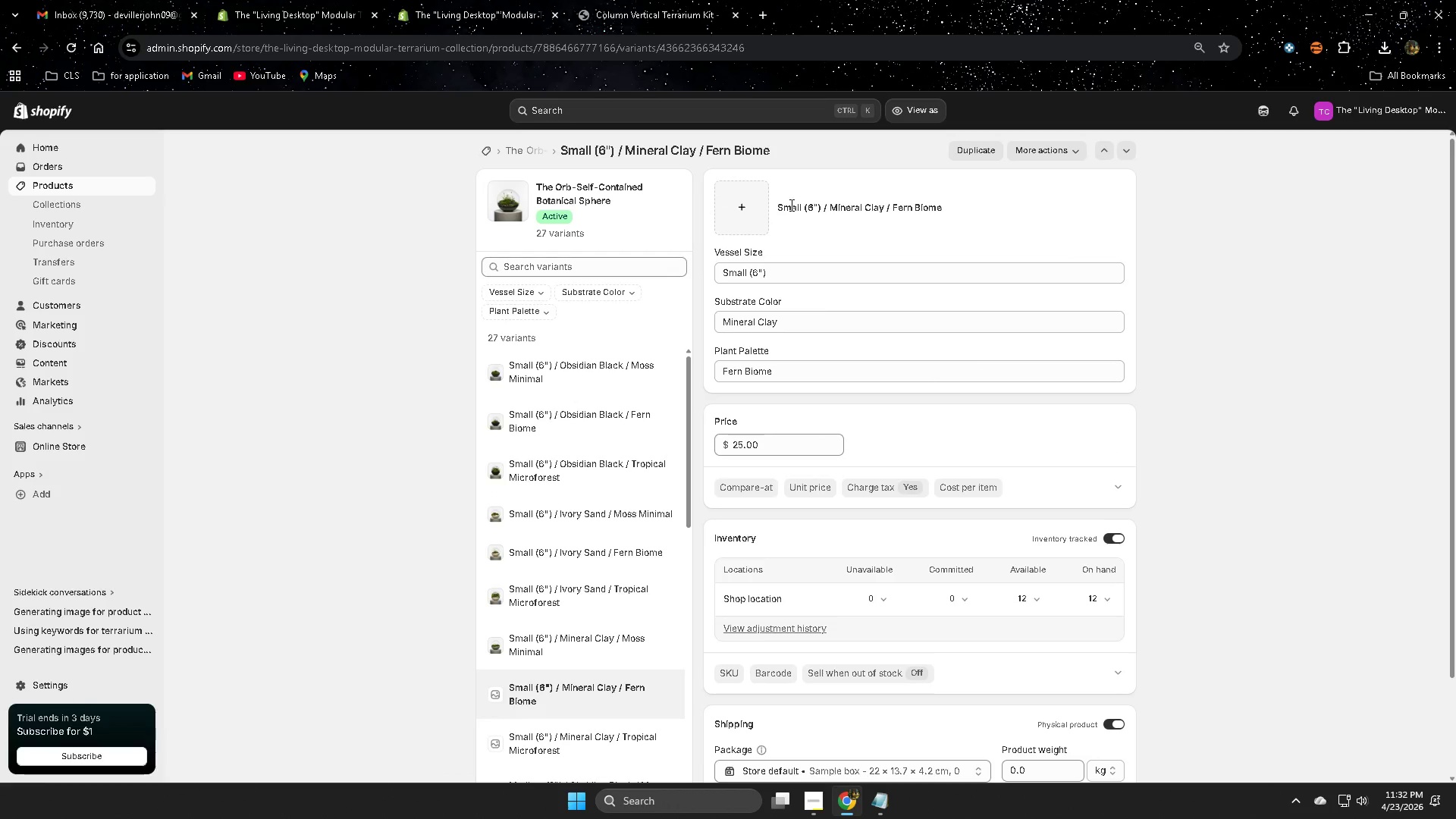 
left_click([790, 204])
 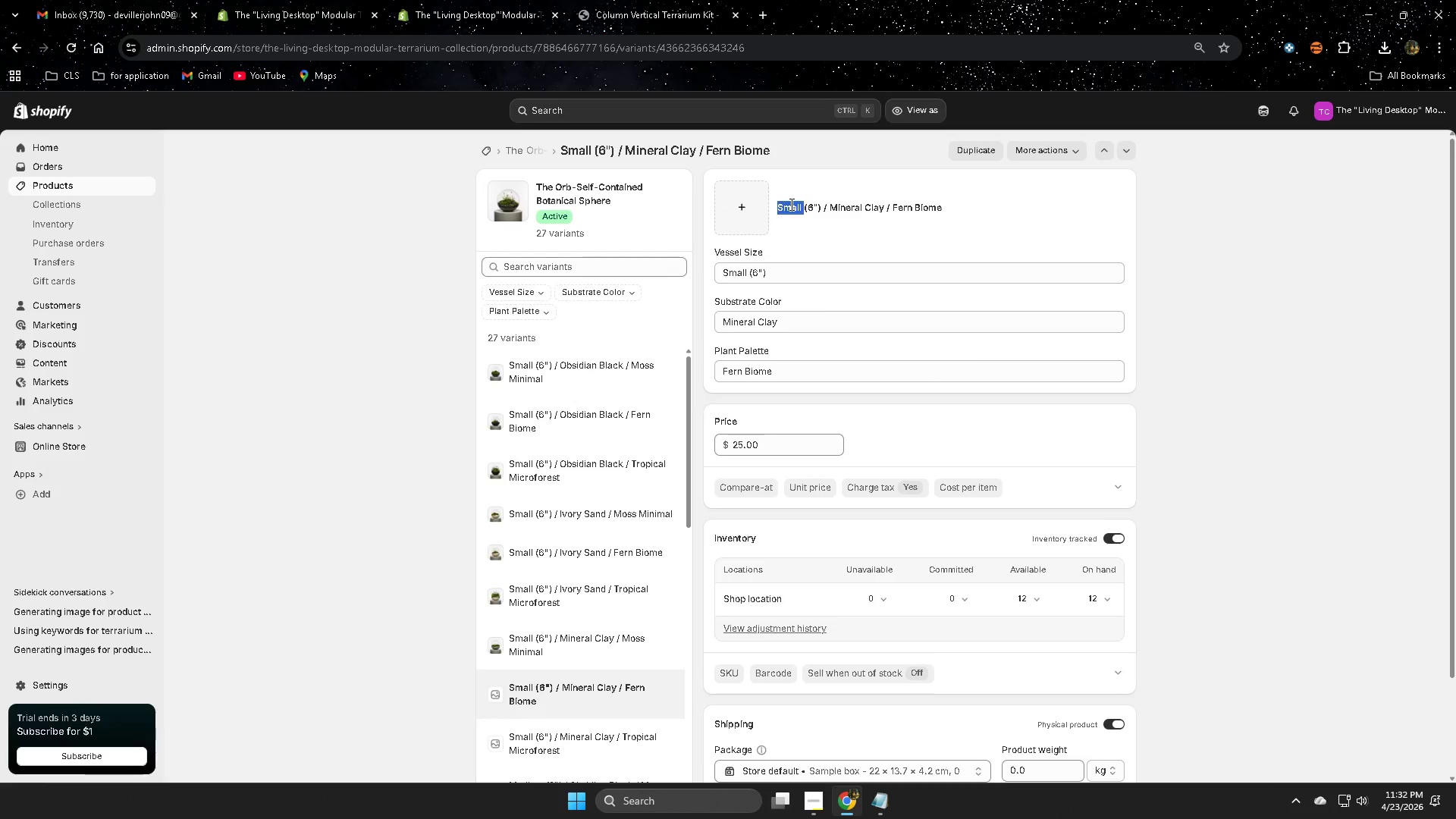 
left_click_drag(start_coordinate=[790, 204], to_coordinate=[970, 210])
 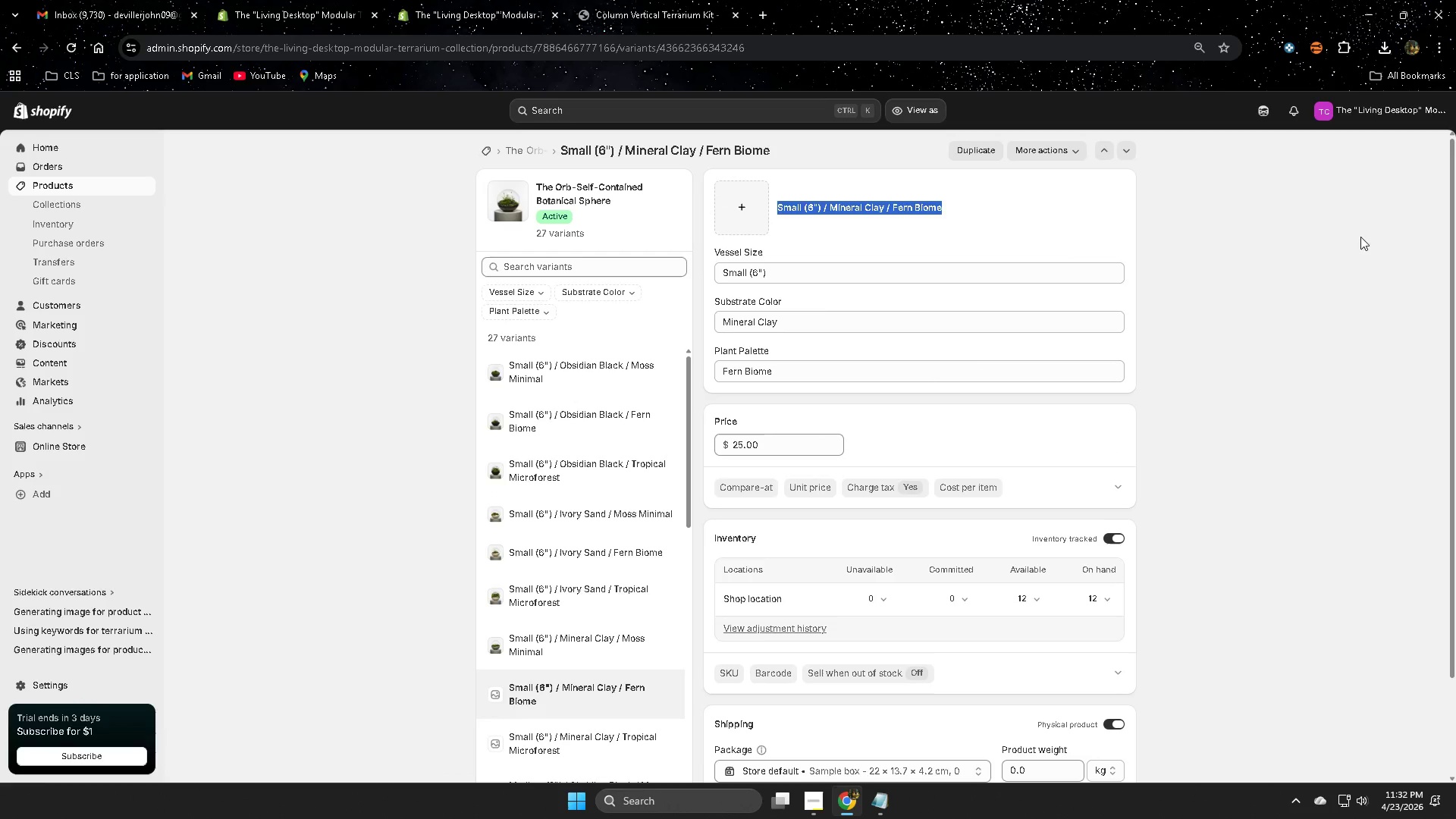 
key(Control+C)
 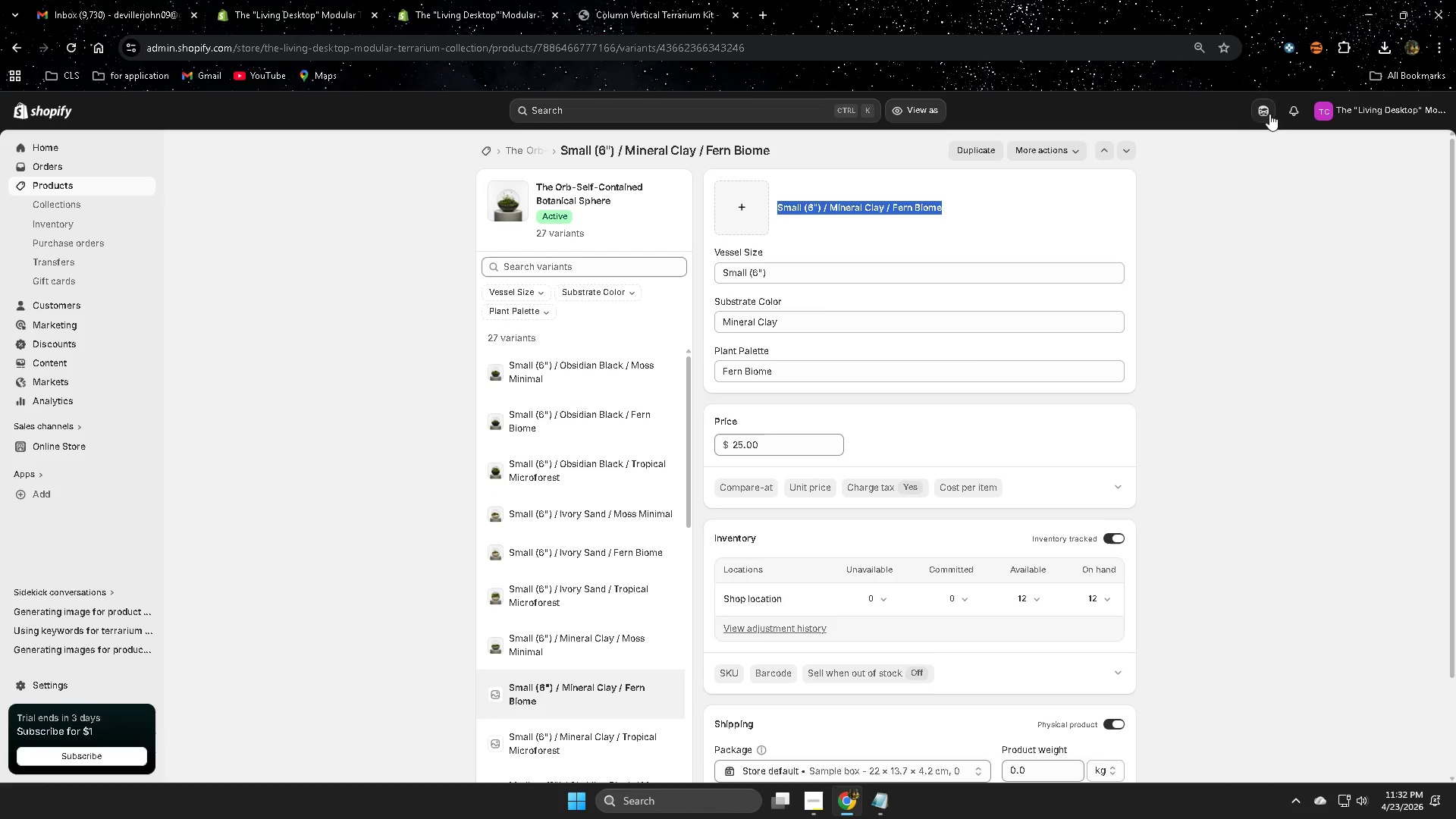 
left_click([1256, 109])
 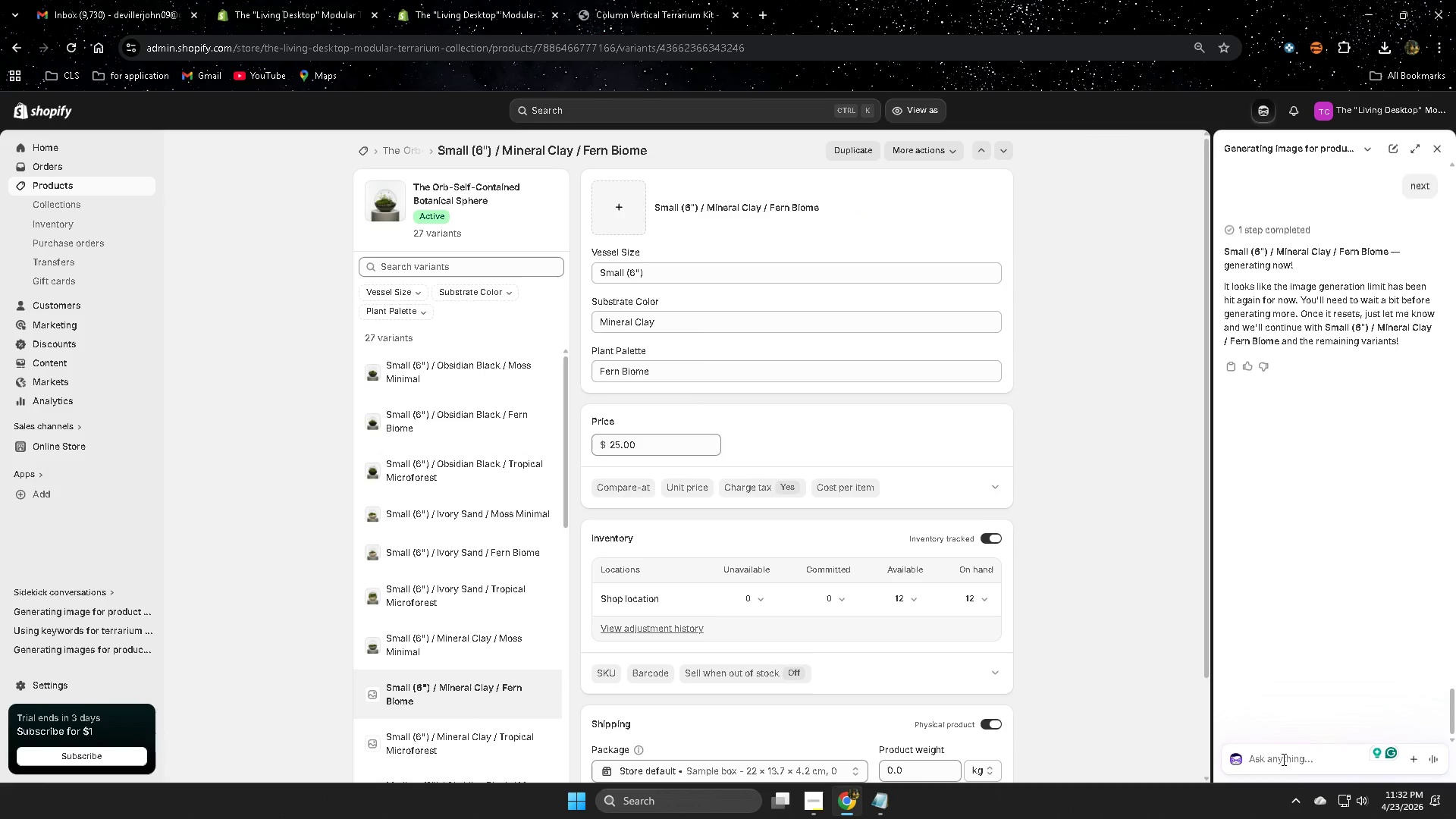 
left_click([1277, 759])
 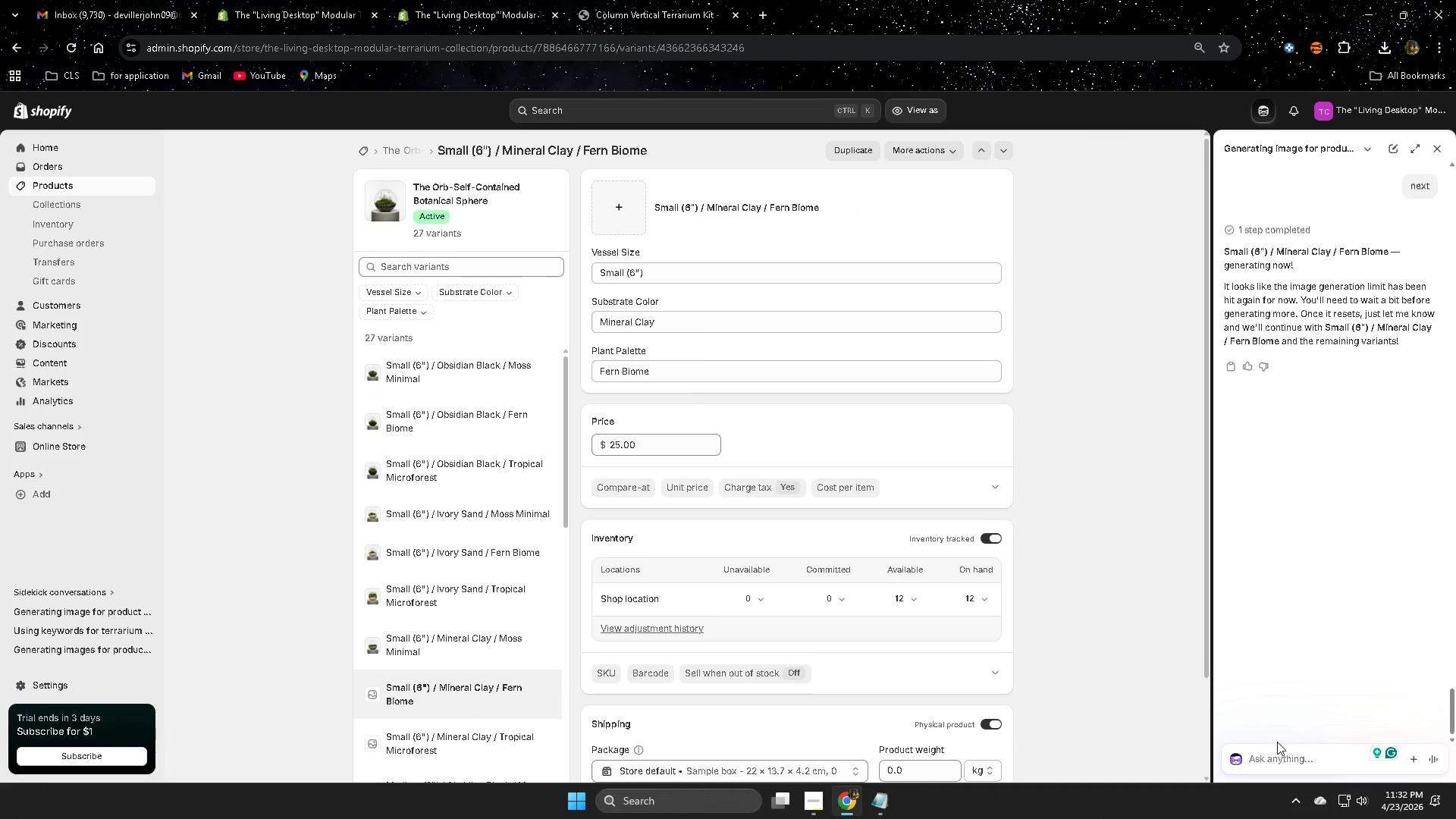 
type(next )
 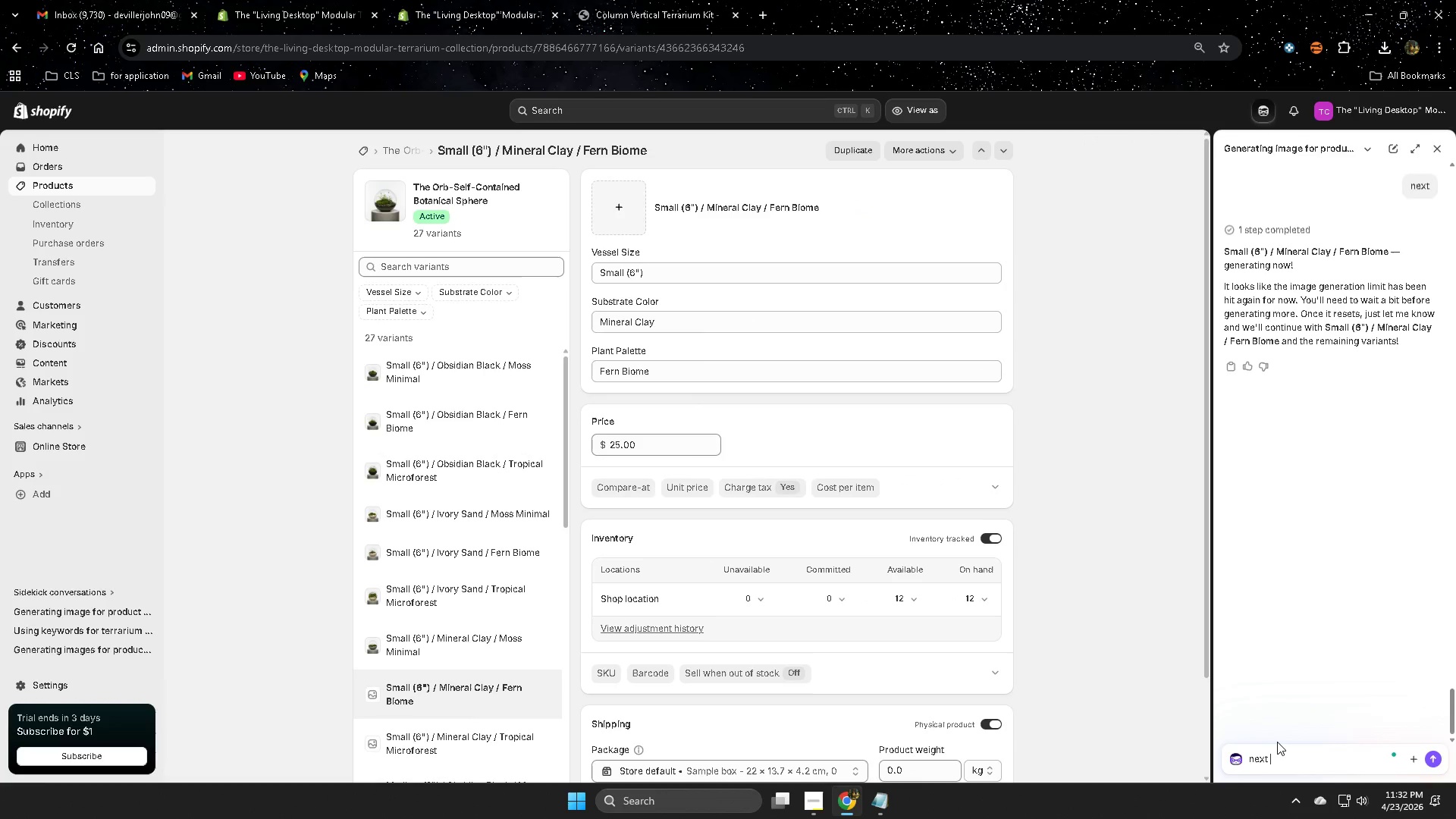 
key(Control+ControlLeft)
 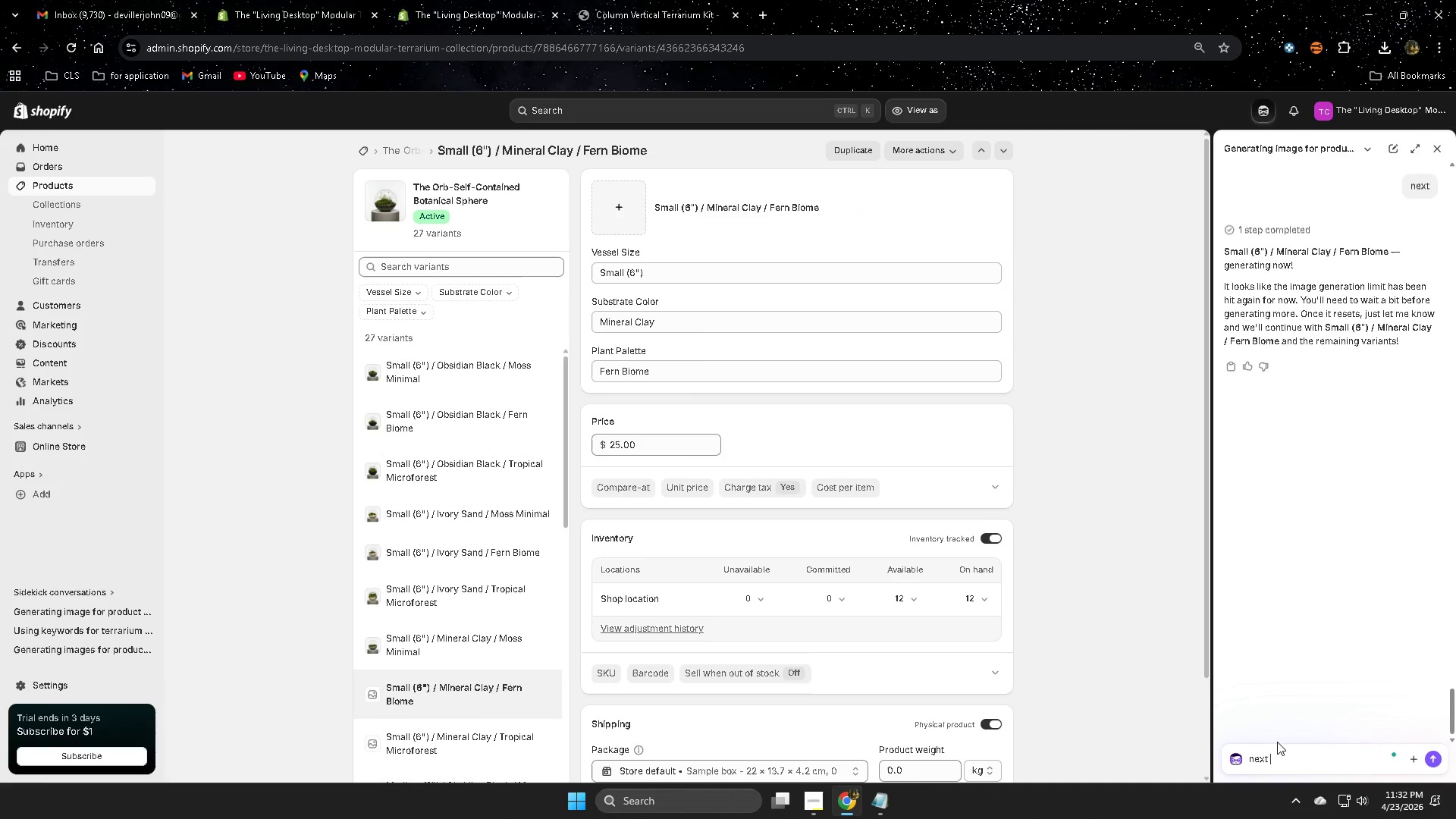 
key(Control+V)
 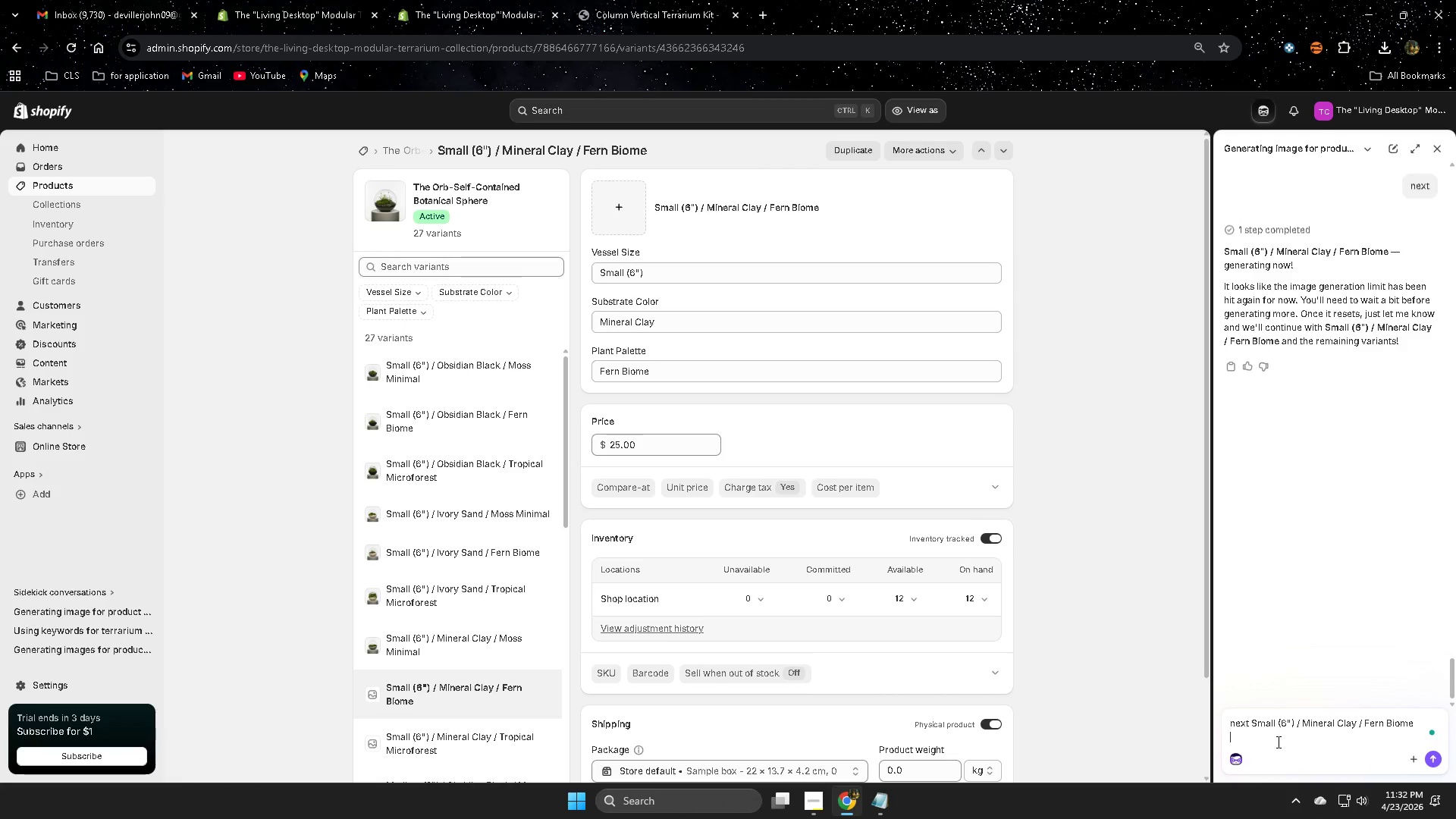 
key(Enter)
 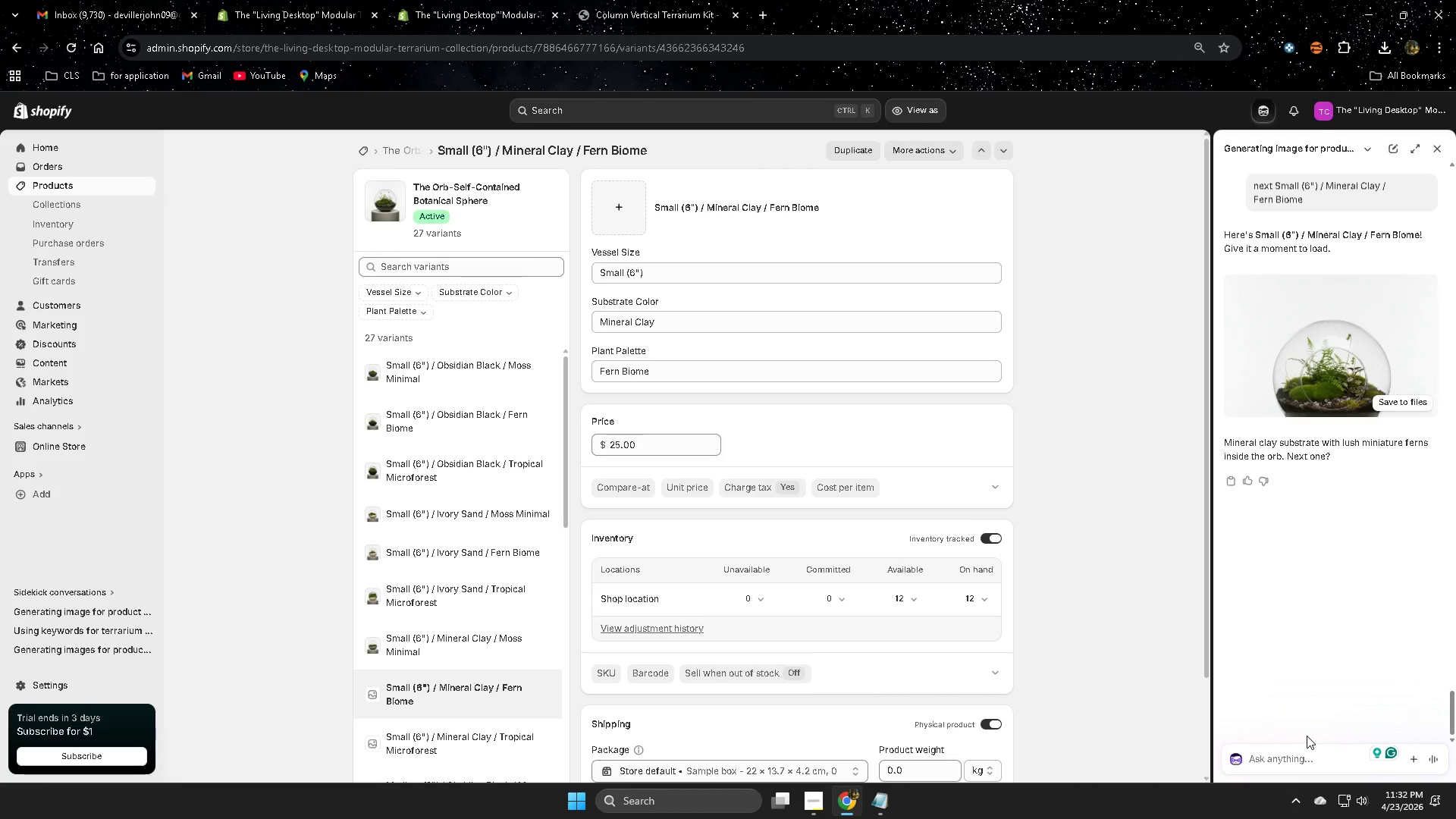 
wait(34.41)
 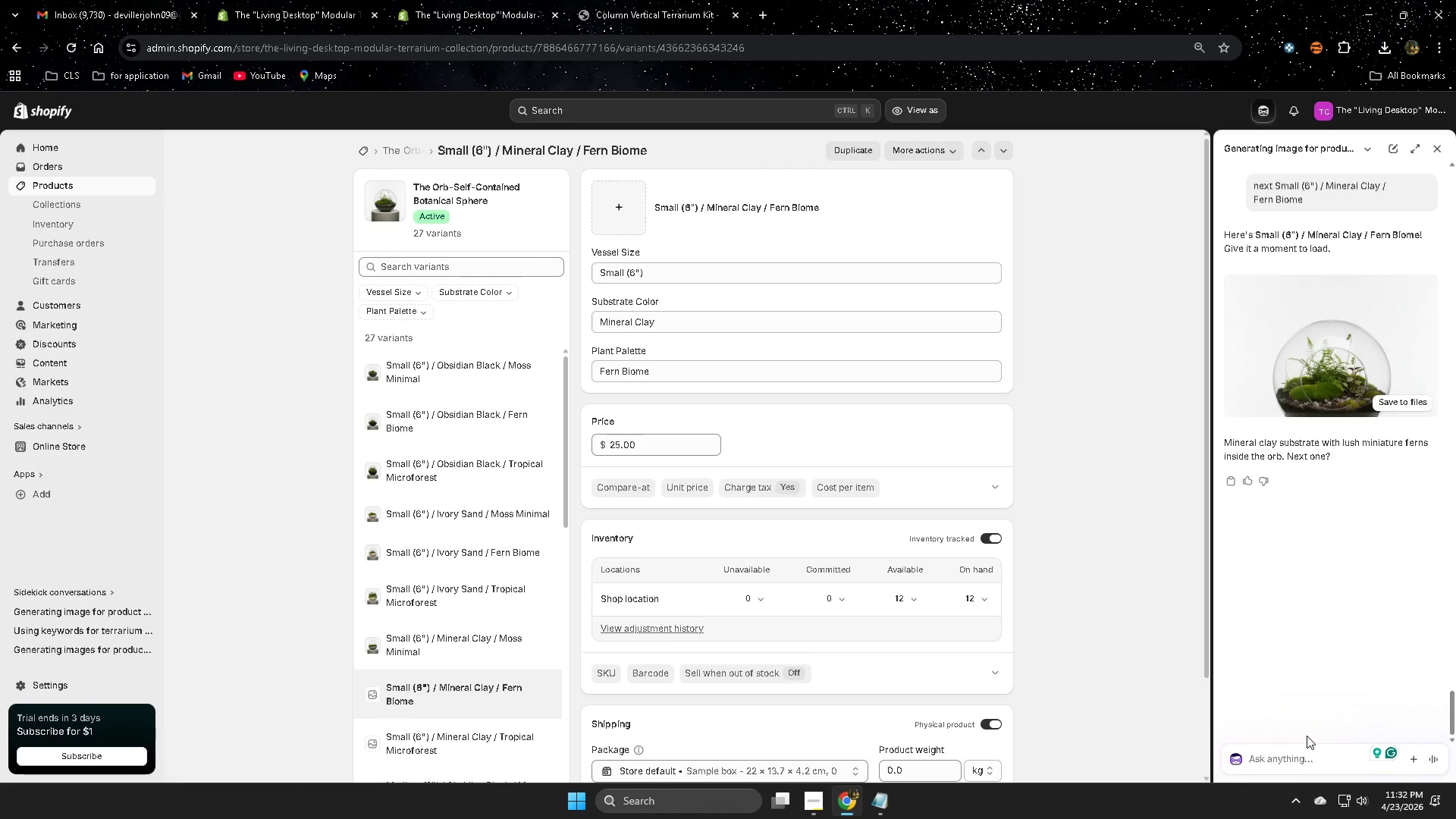 
left_click([1427, 290])
 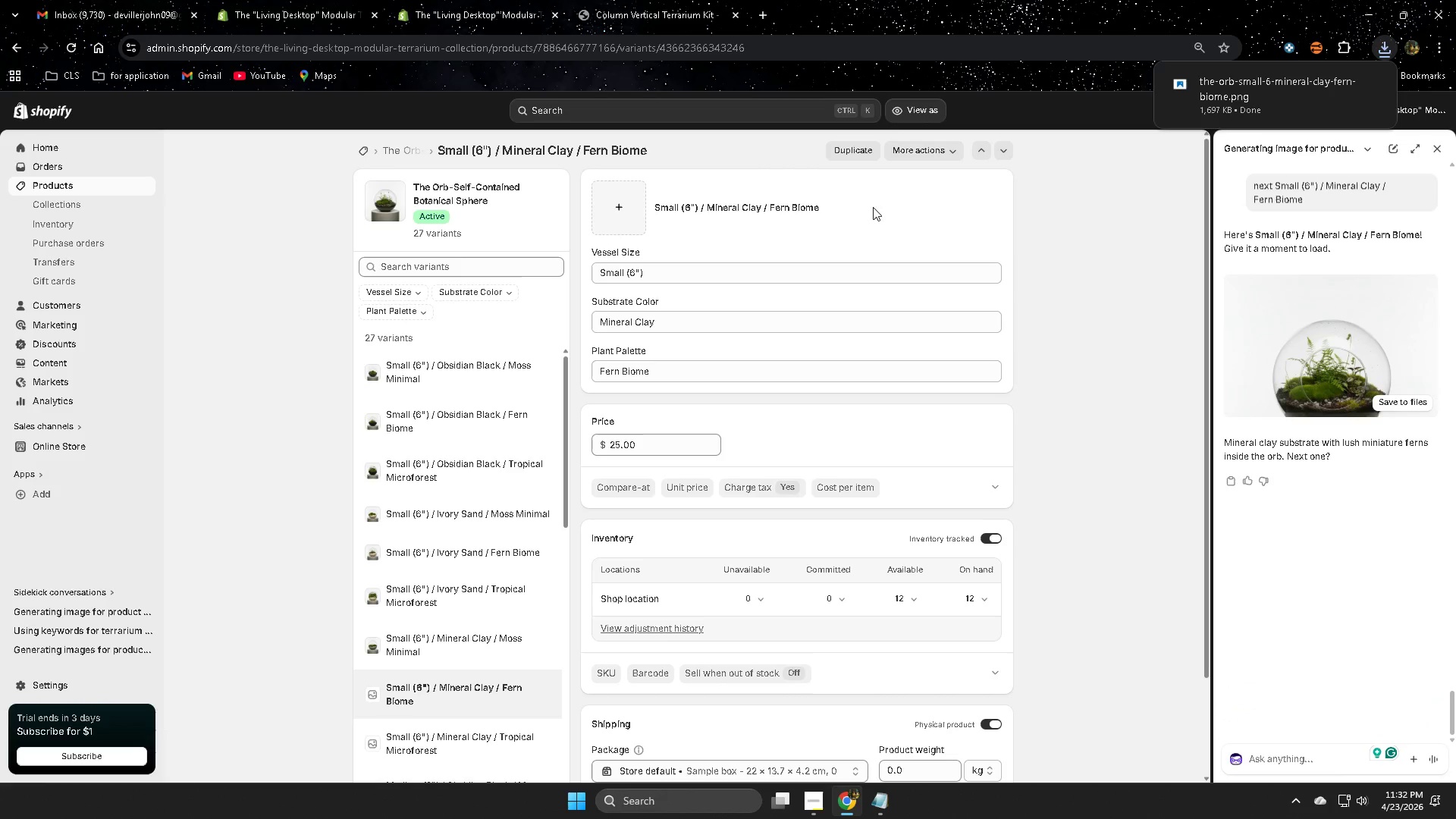 
left_click([623, 222])
 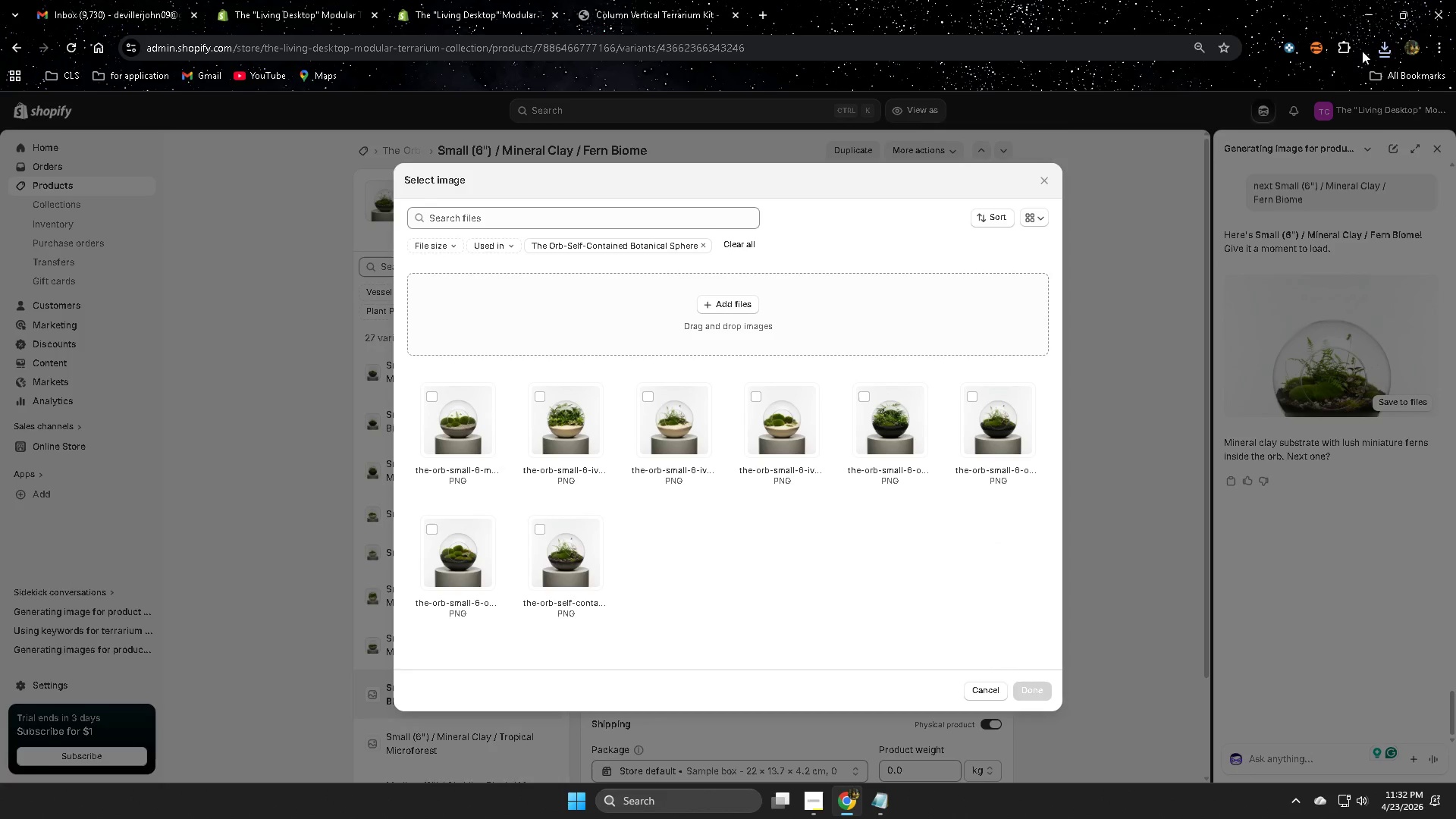 
left_click([1384, 49])
 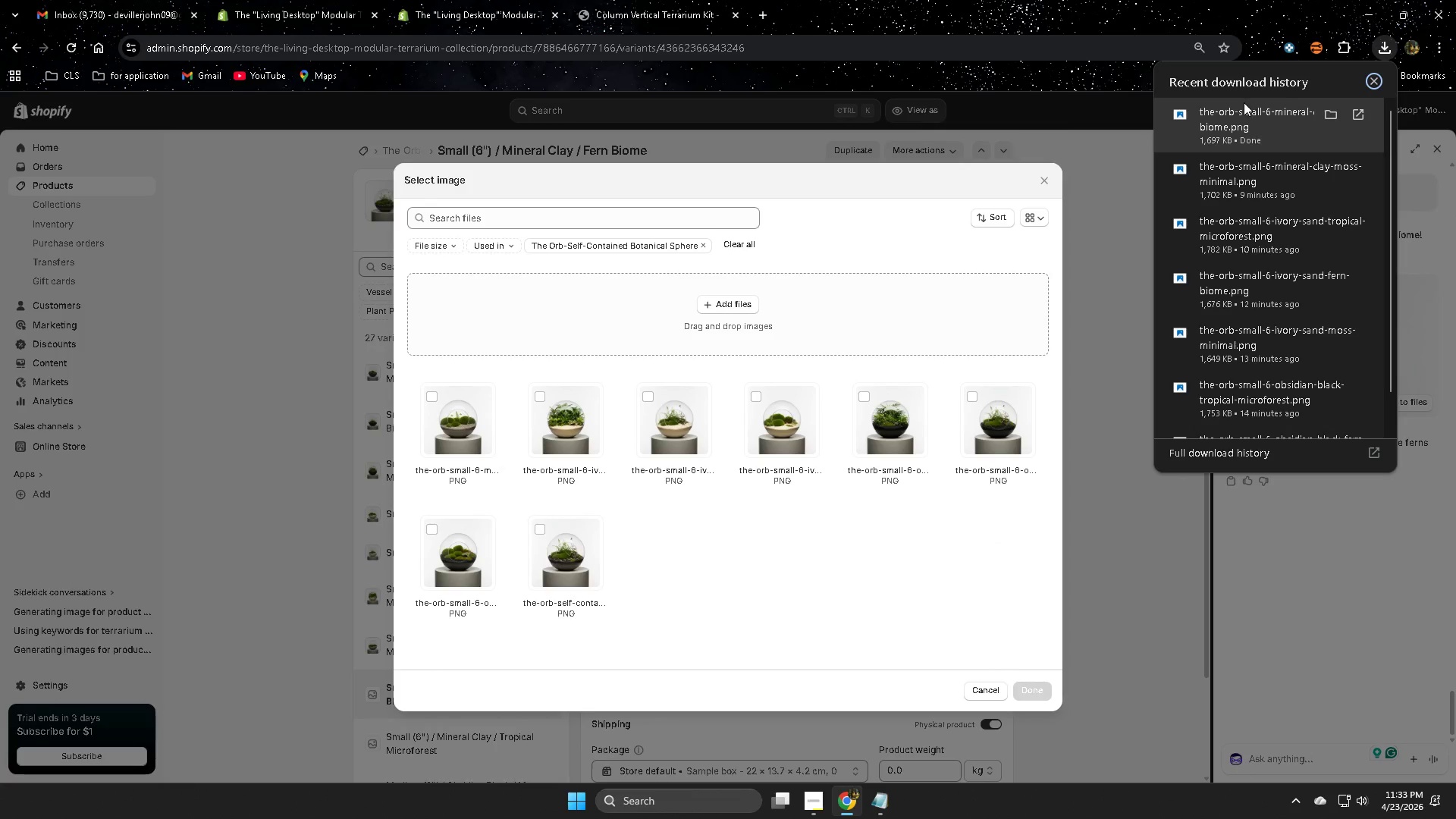 
left_click_drag(start_coordinate=[1222, 127], to_coordinate=[793, 309])
 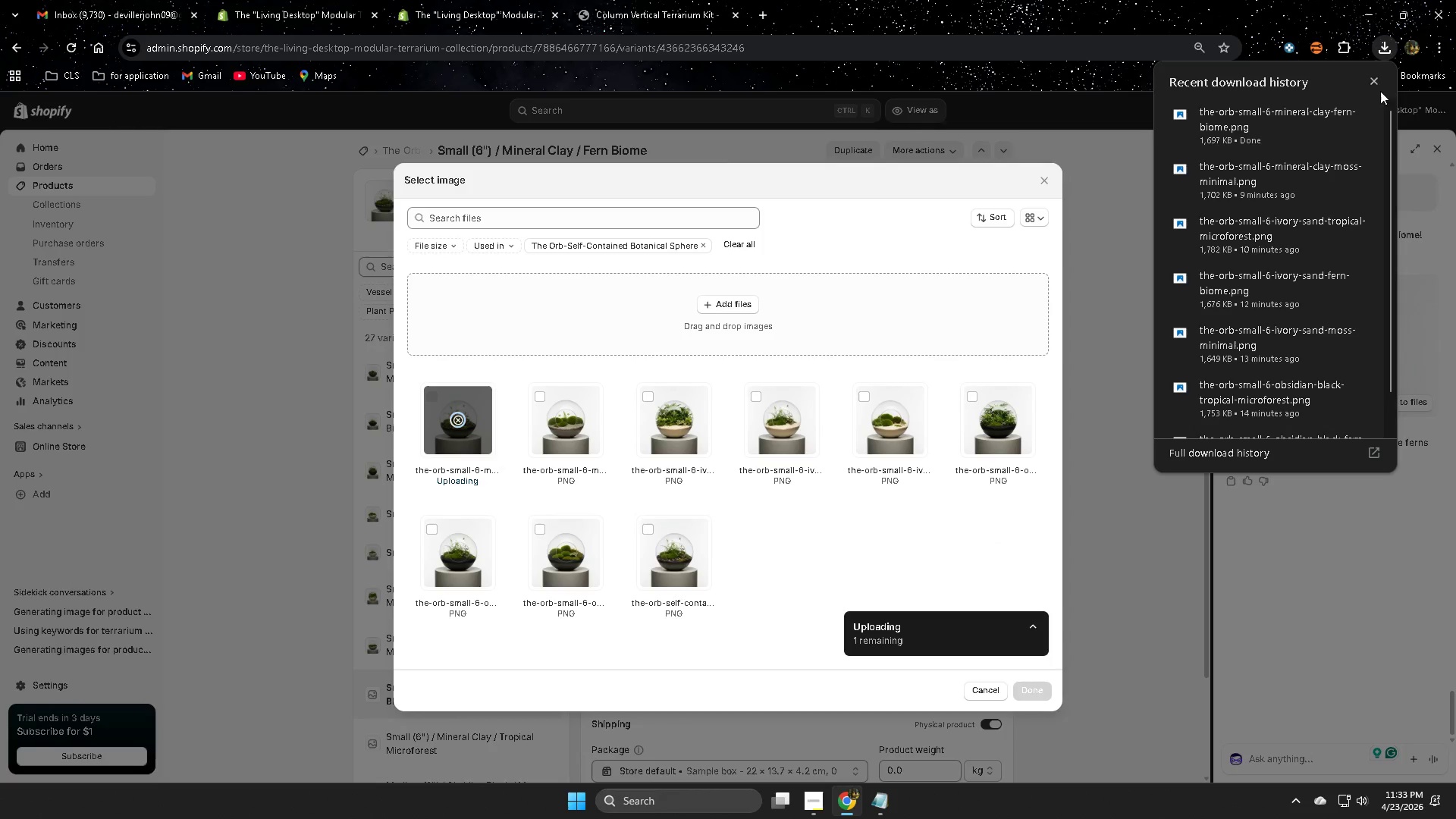 
left_click([1376, 81])
 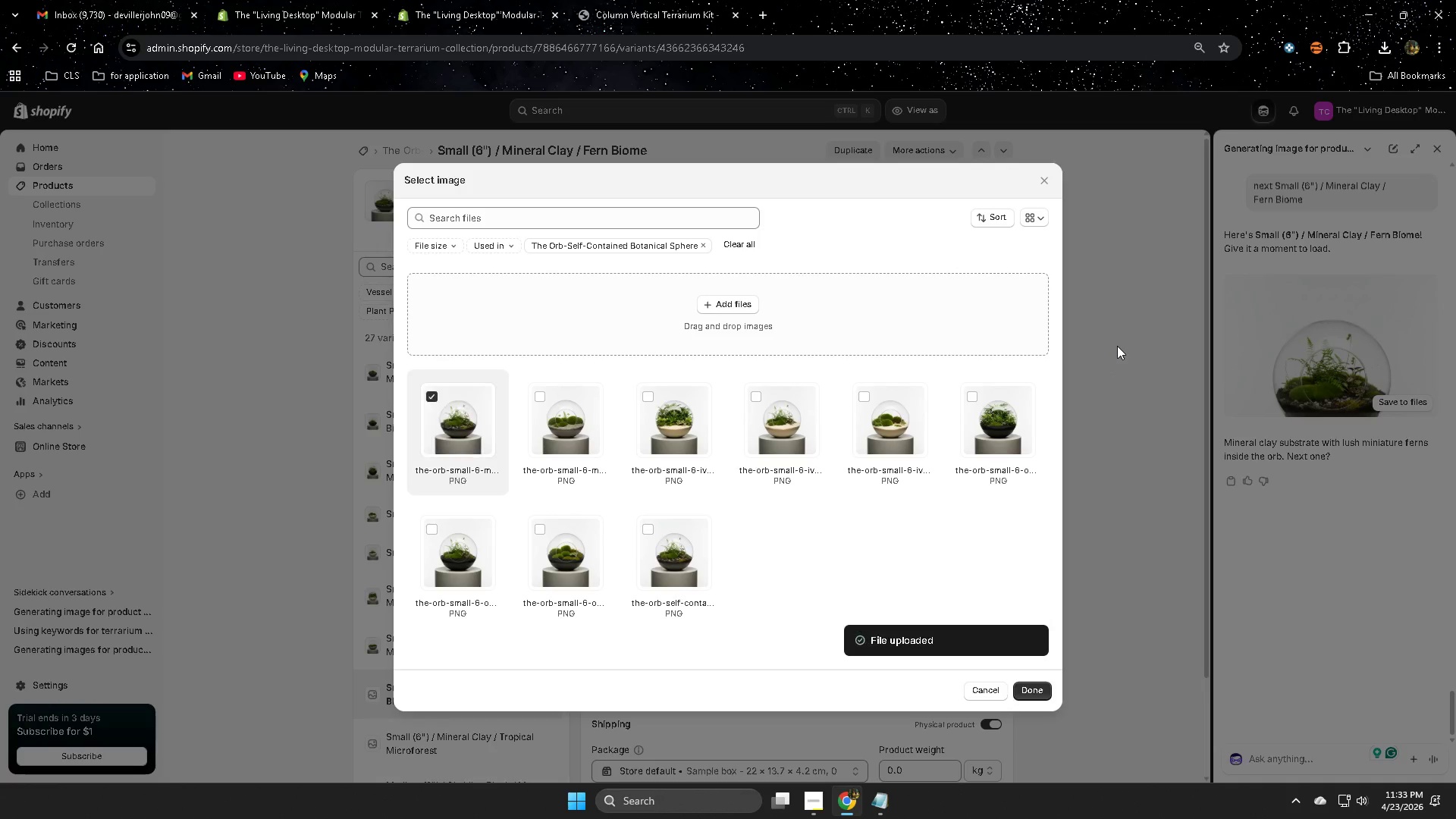 
wait(6.19)
 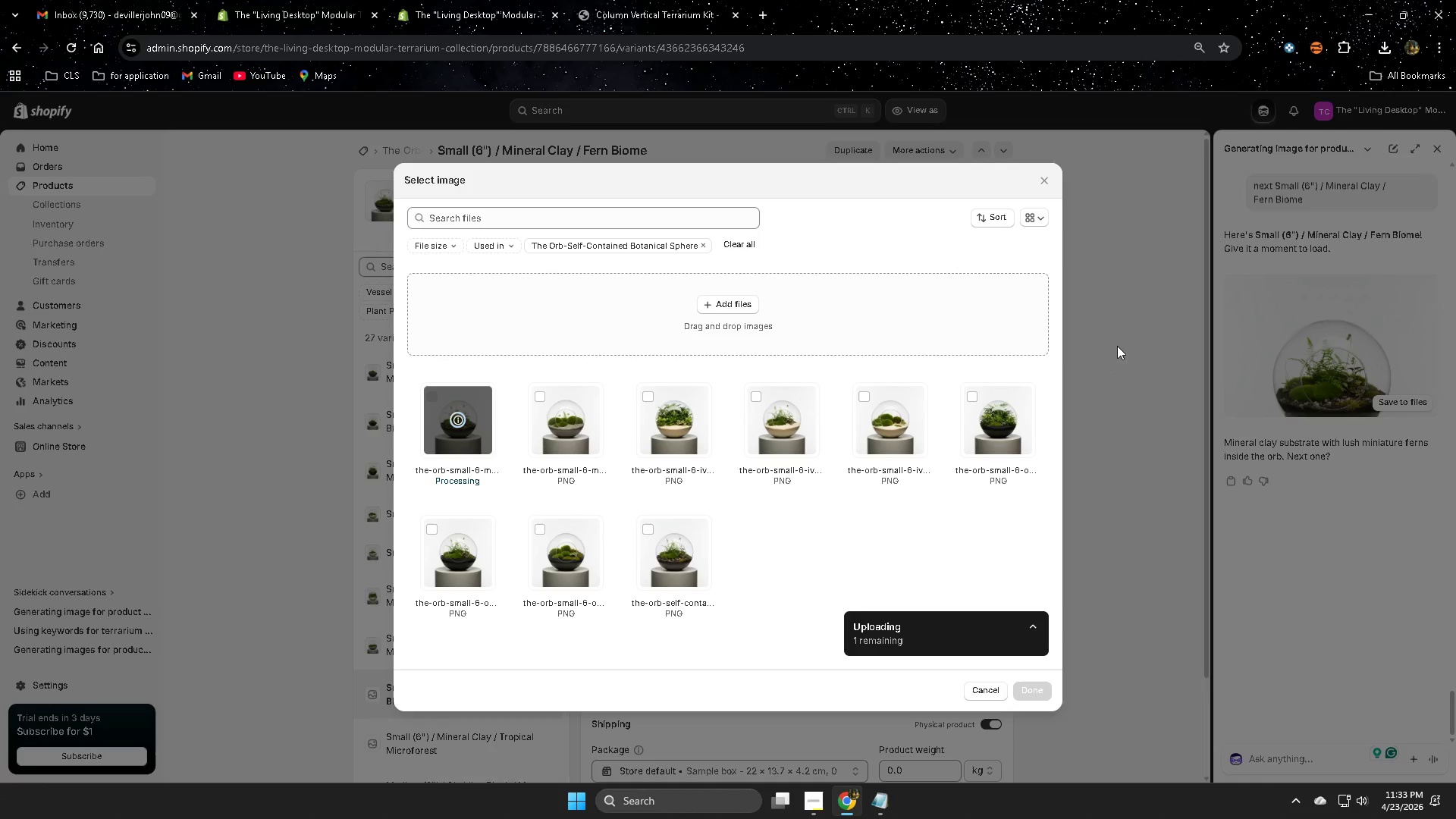 
left_click([1031, 689])
 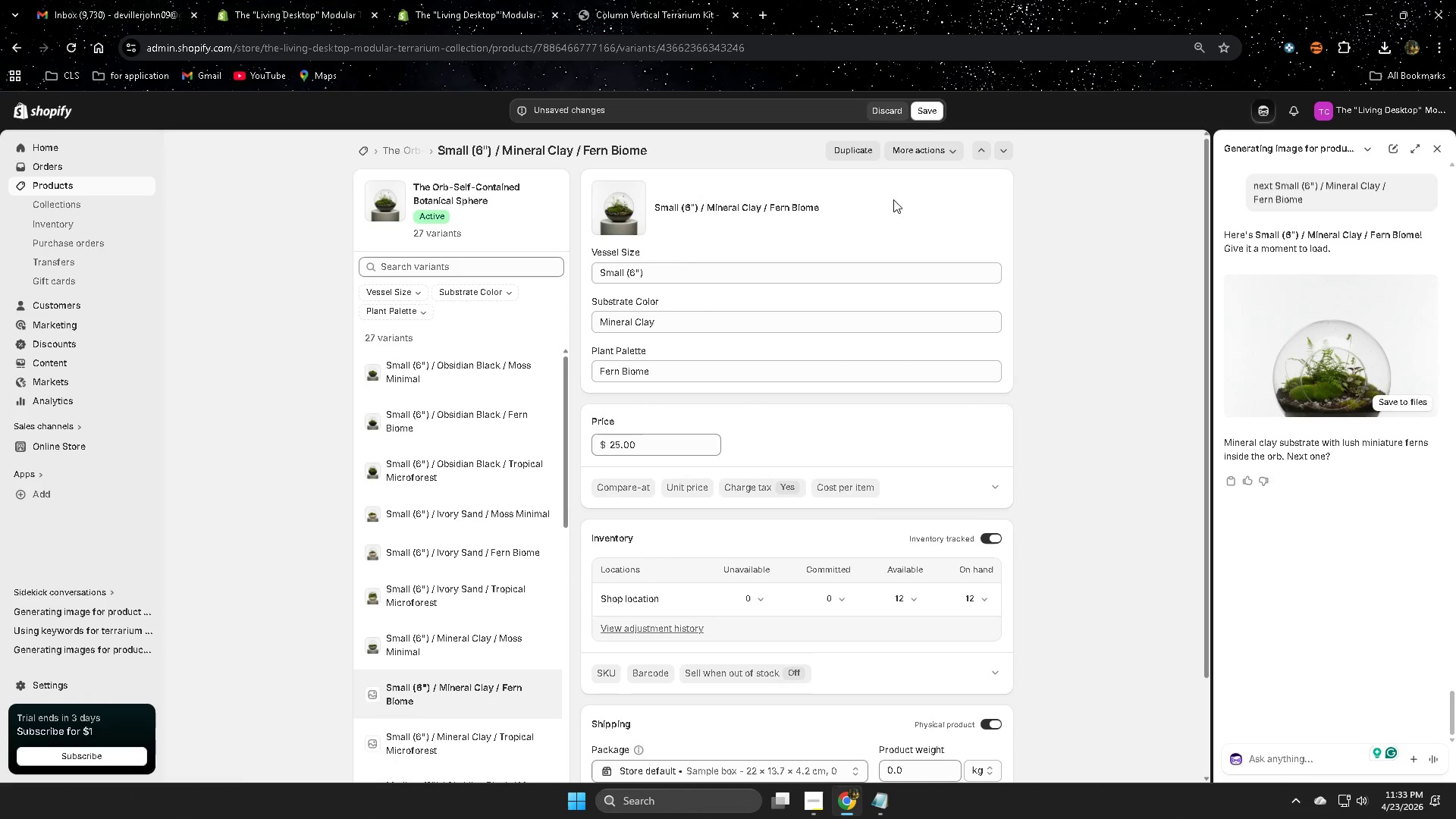 
left_click([930, 106])
 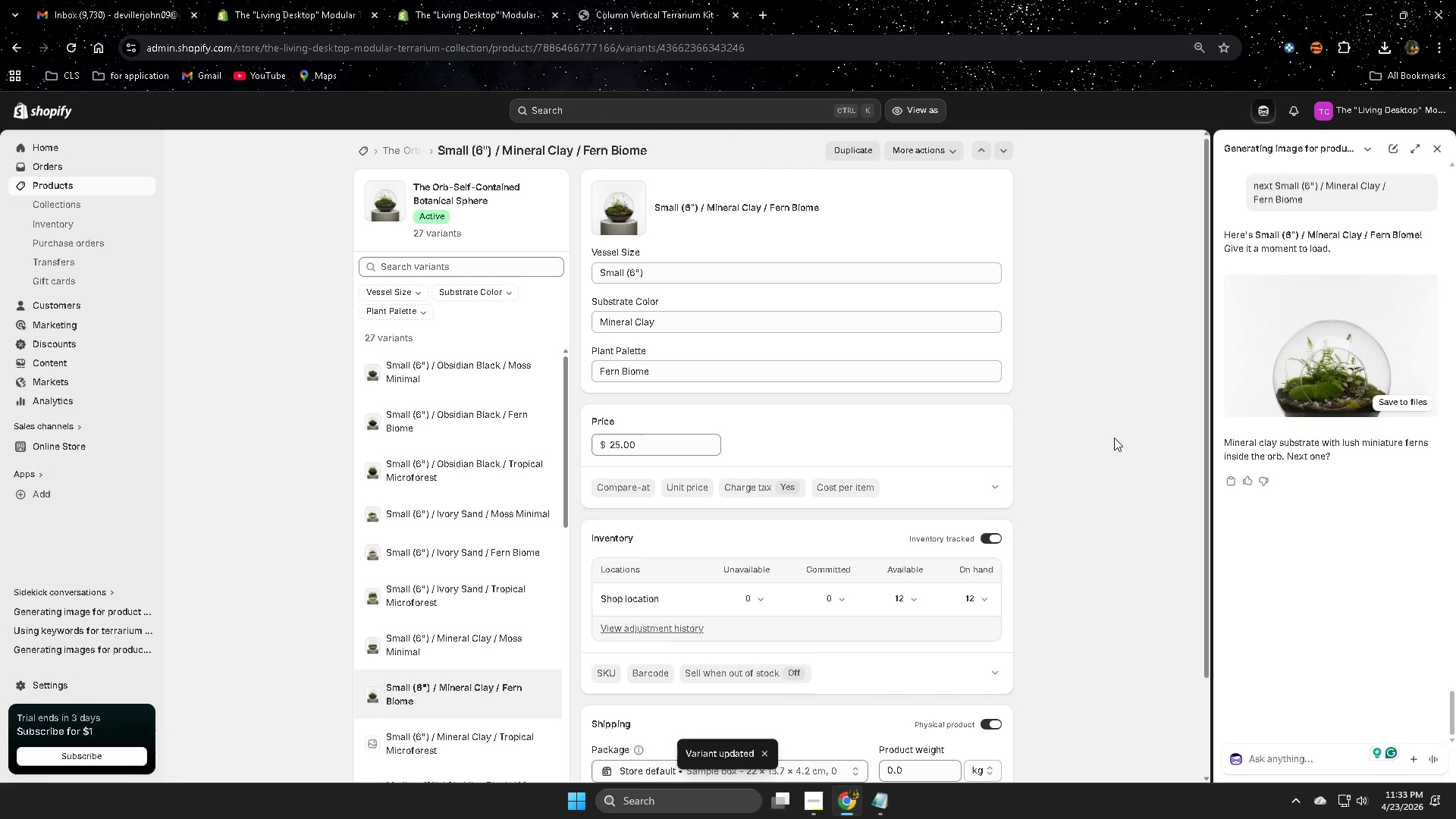 
wait(5.66)
 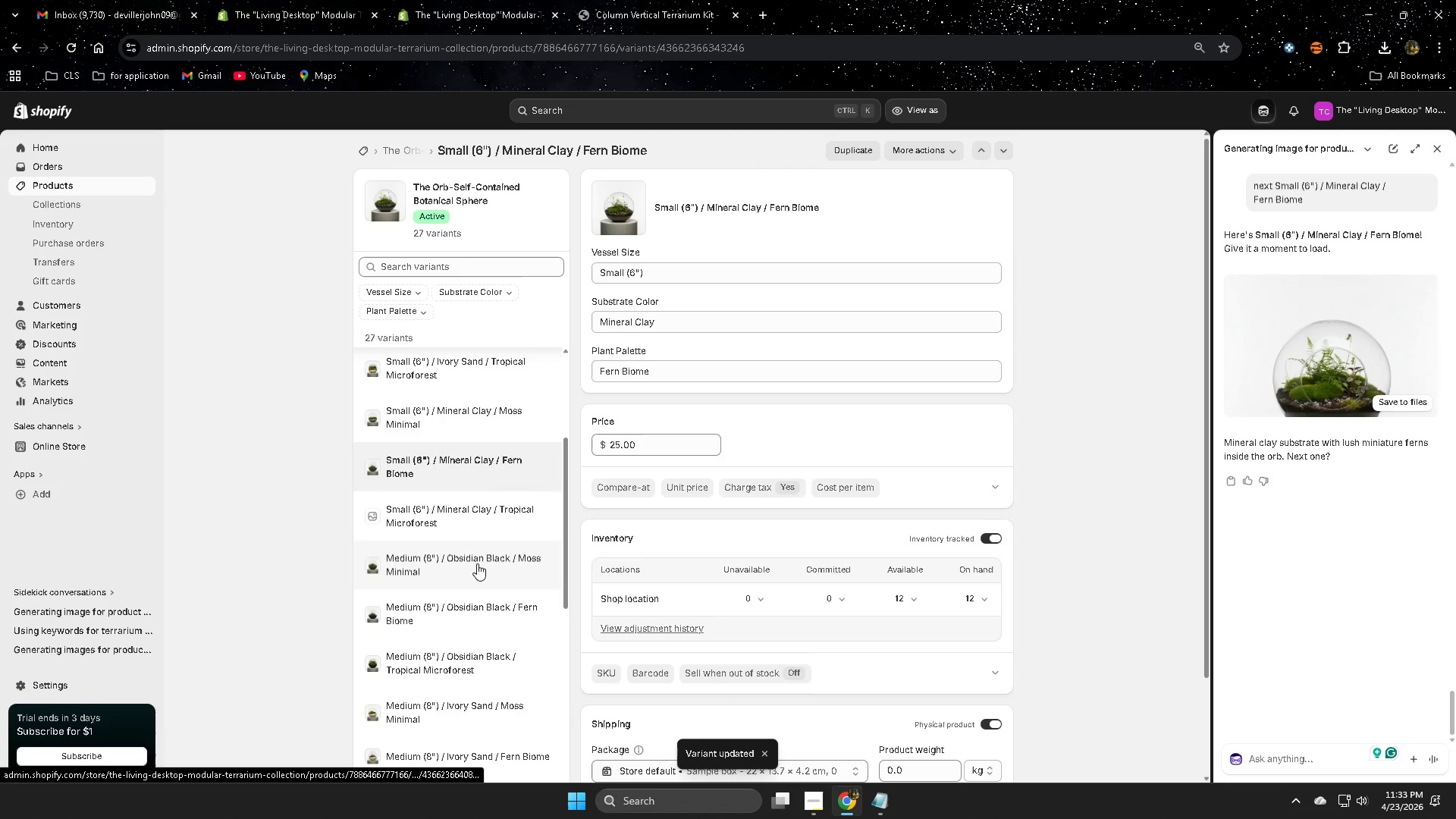 
left_click([439, 508])
 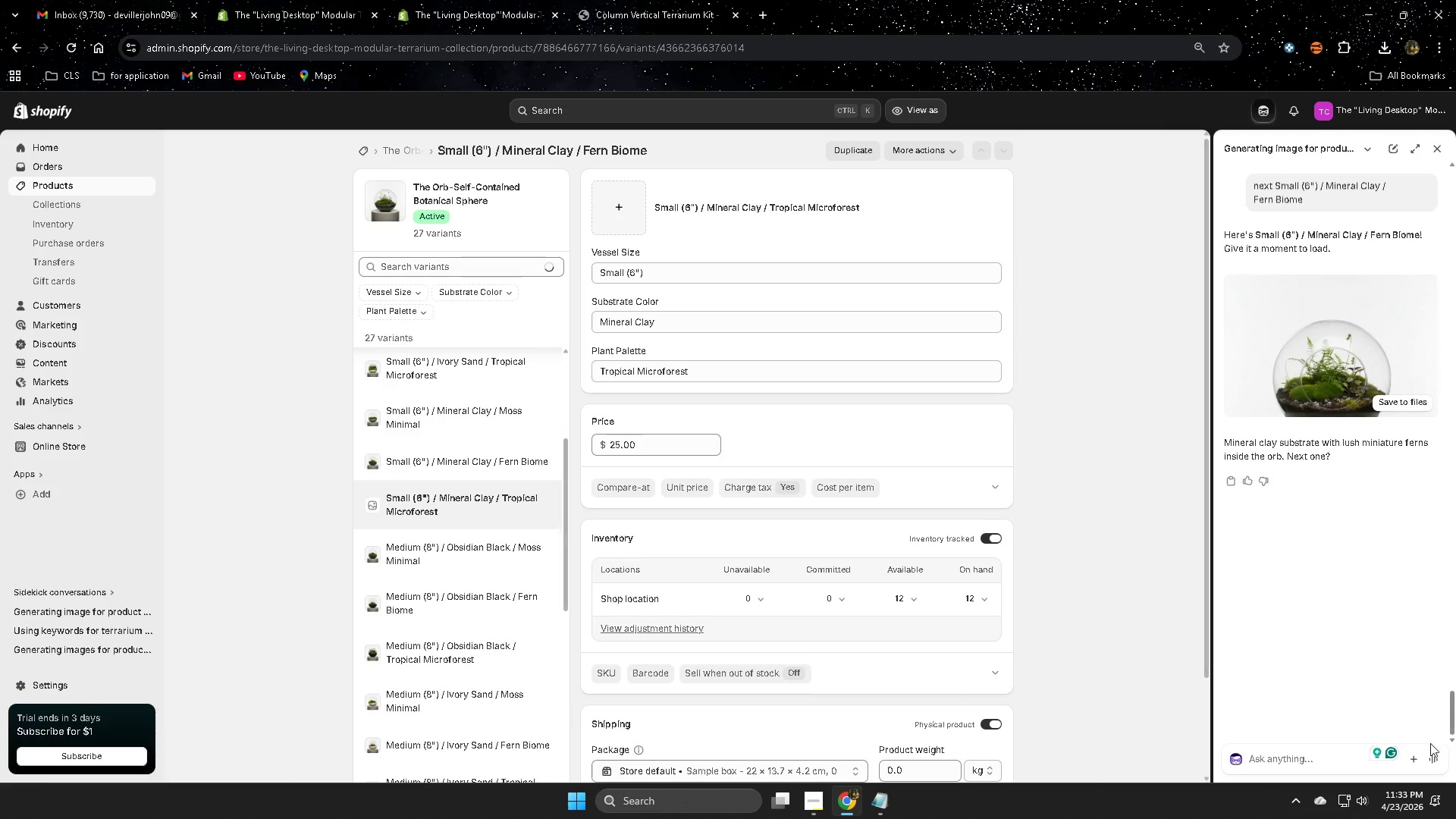 
scroll: coordinate [504, 488], scroll_direction: down, amount: 3.0
 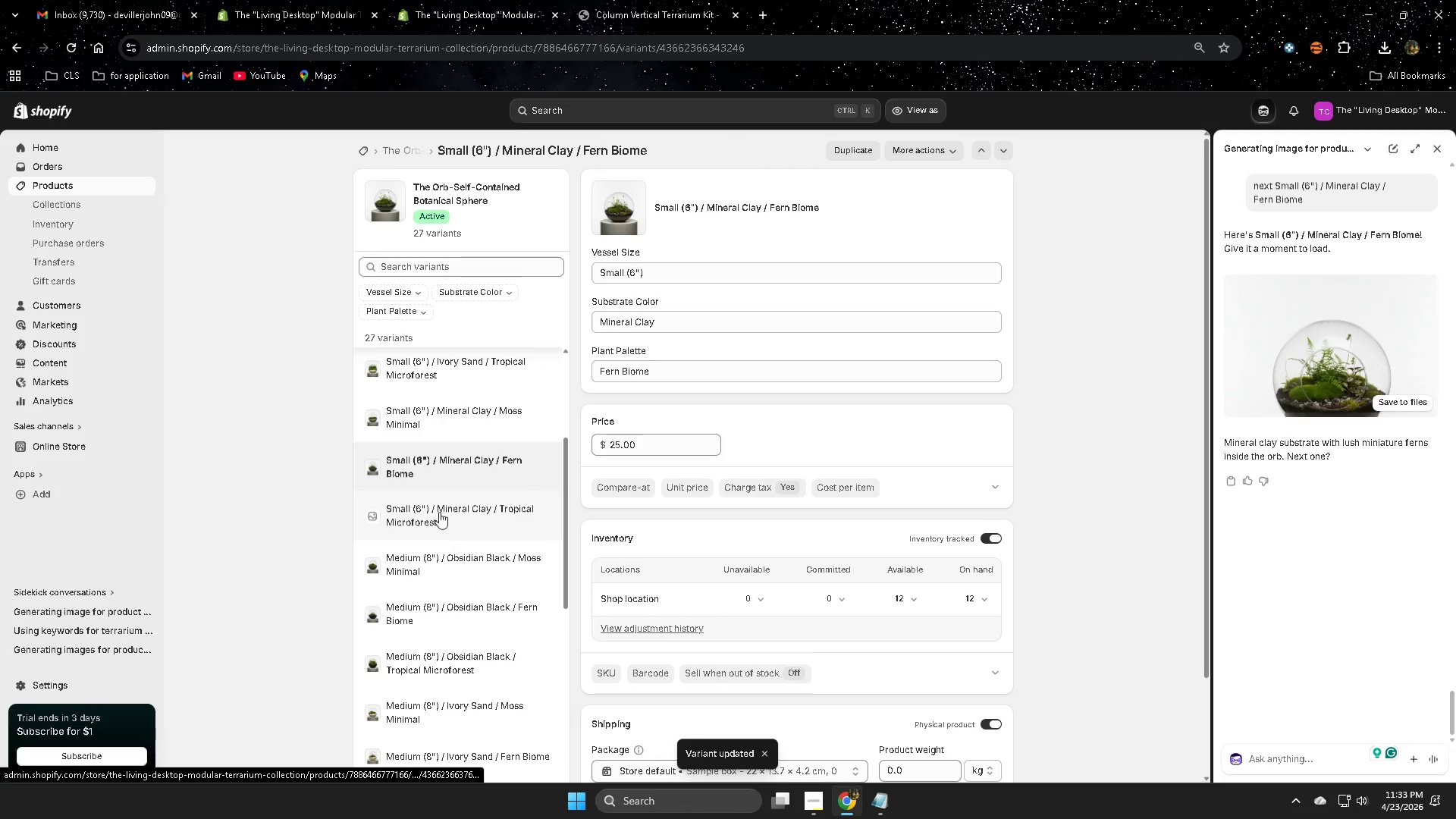 
left_click([1296, 760])
 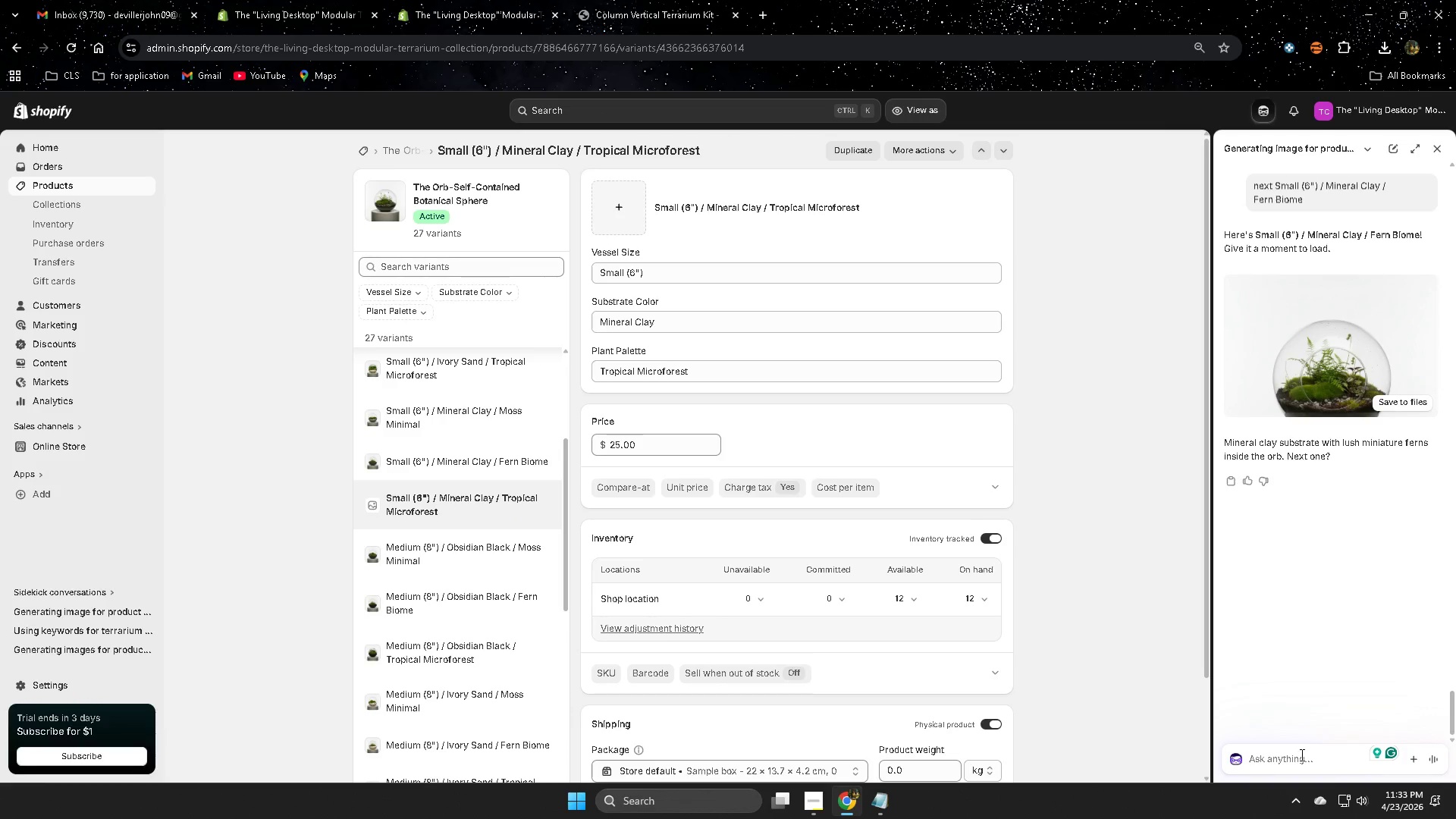 
type(next)
 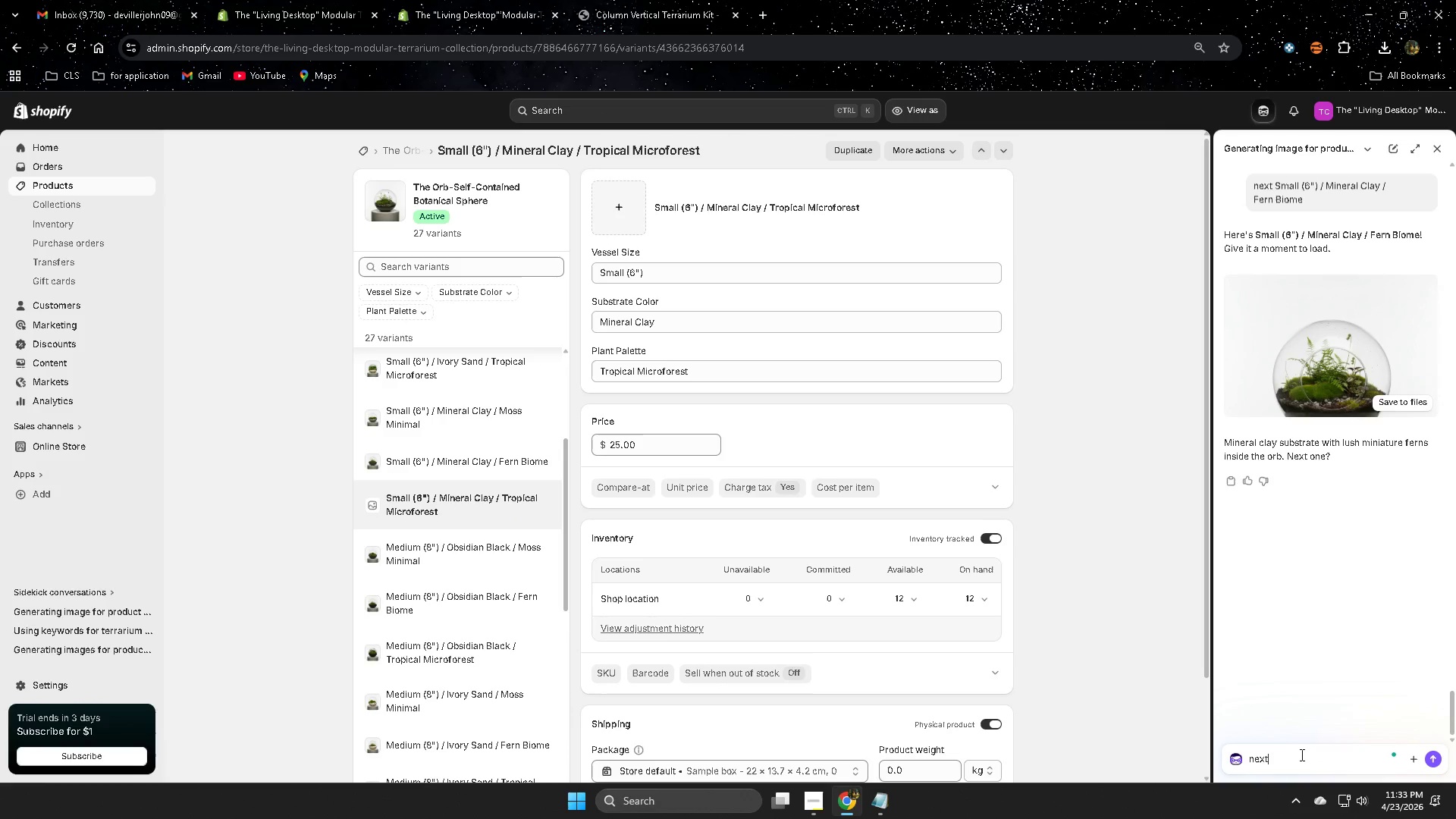 
key(Enter)
 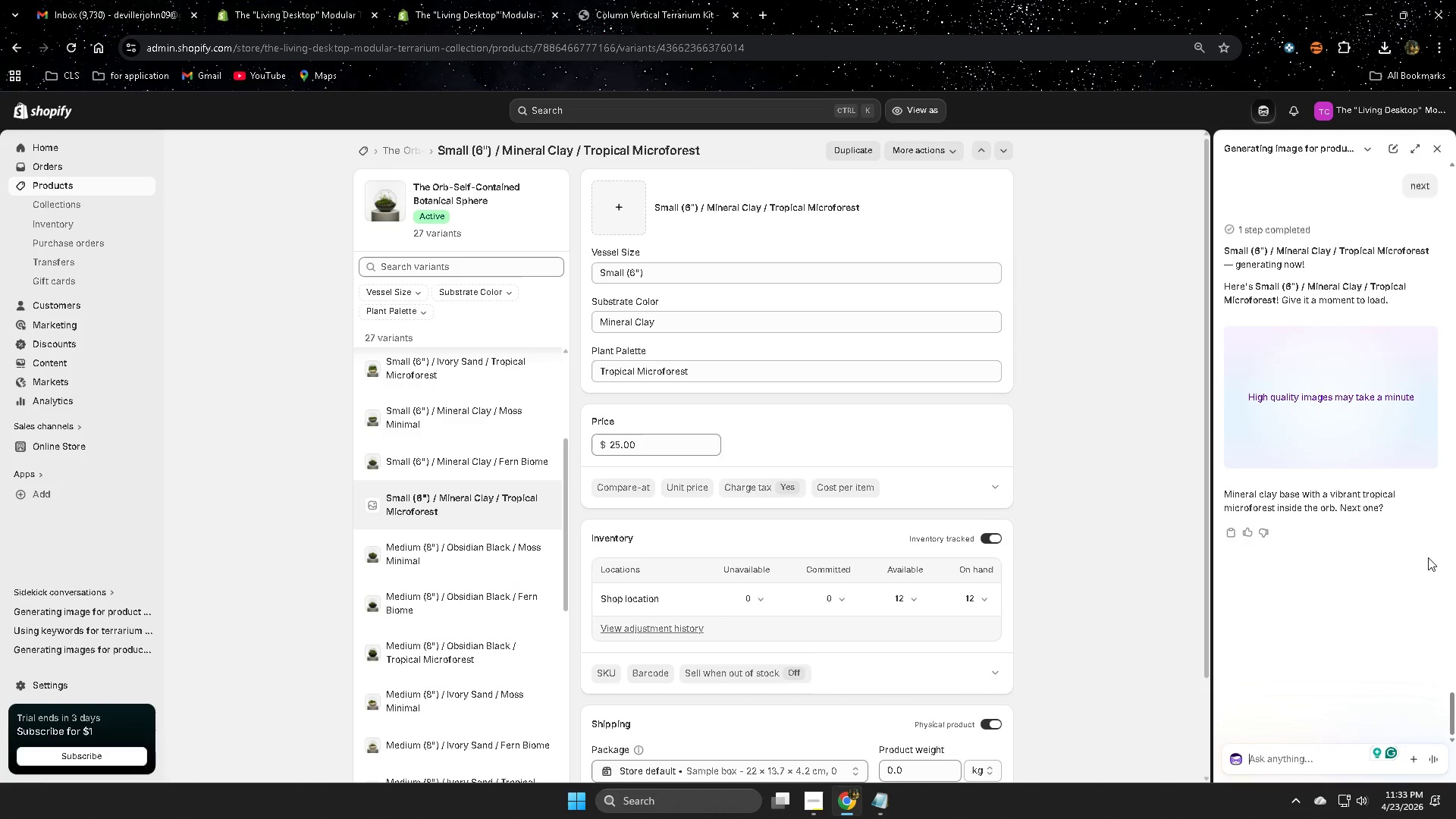 
wait(27.58)
 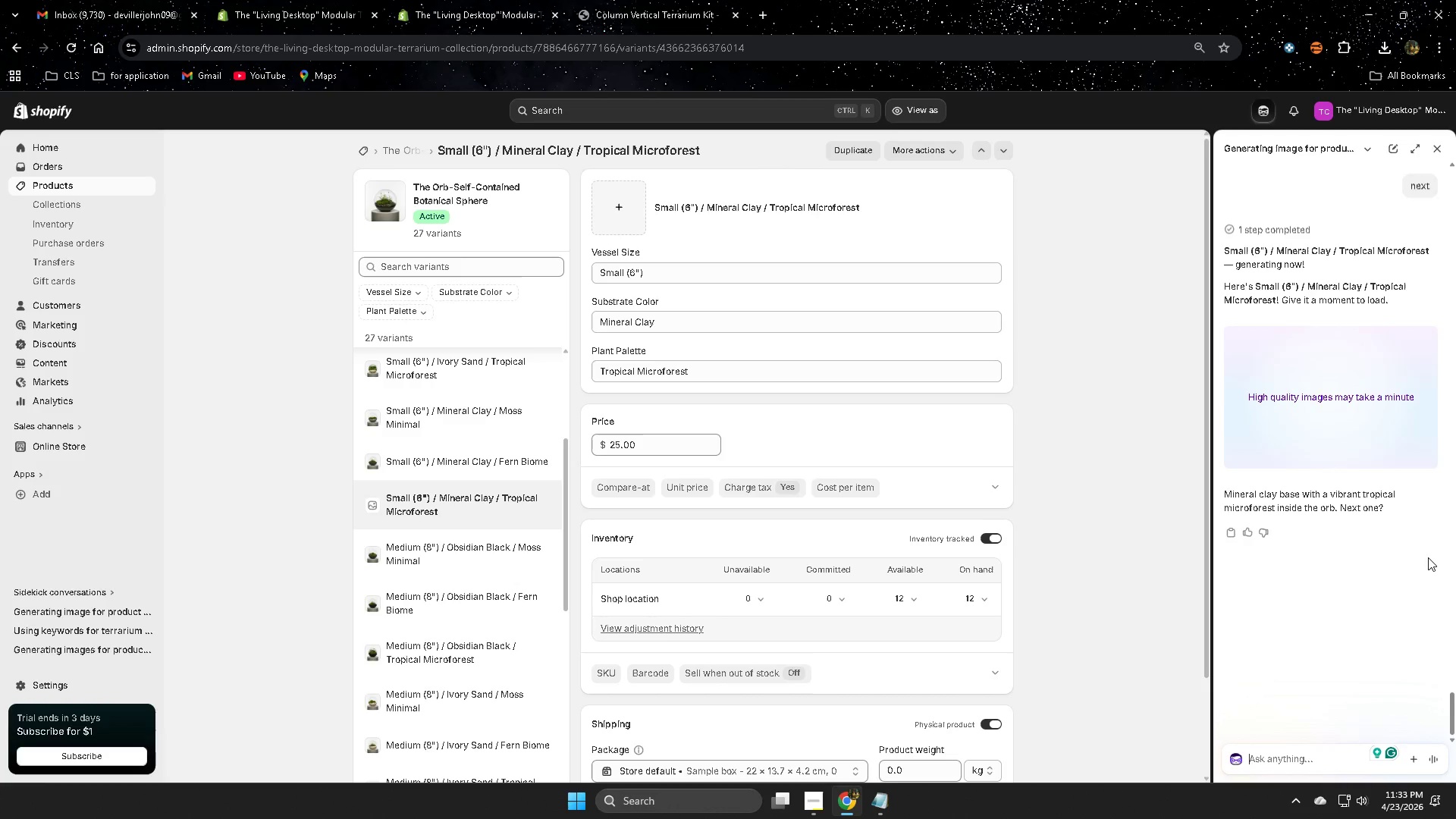 
scroll: coordinate [1144, 646], scroll_direction: none, amount: 0.0
 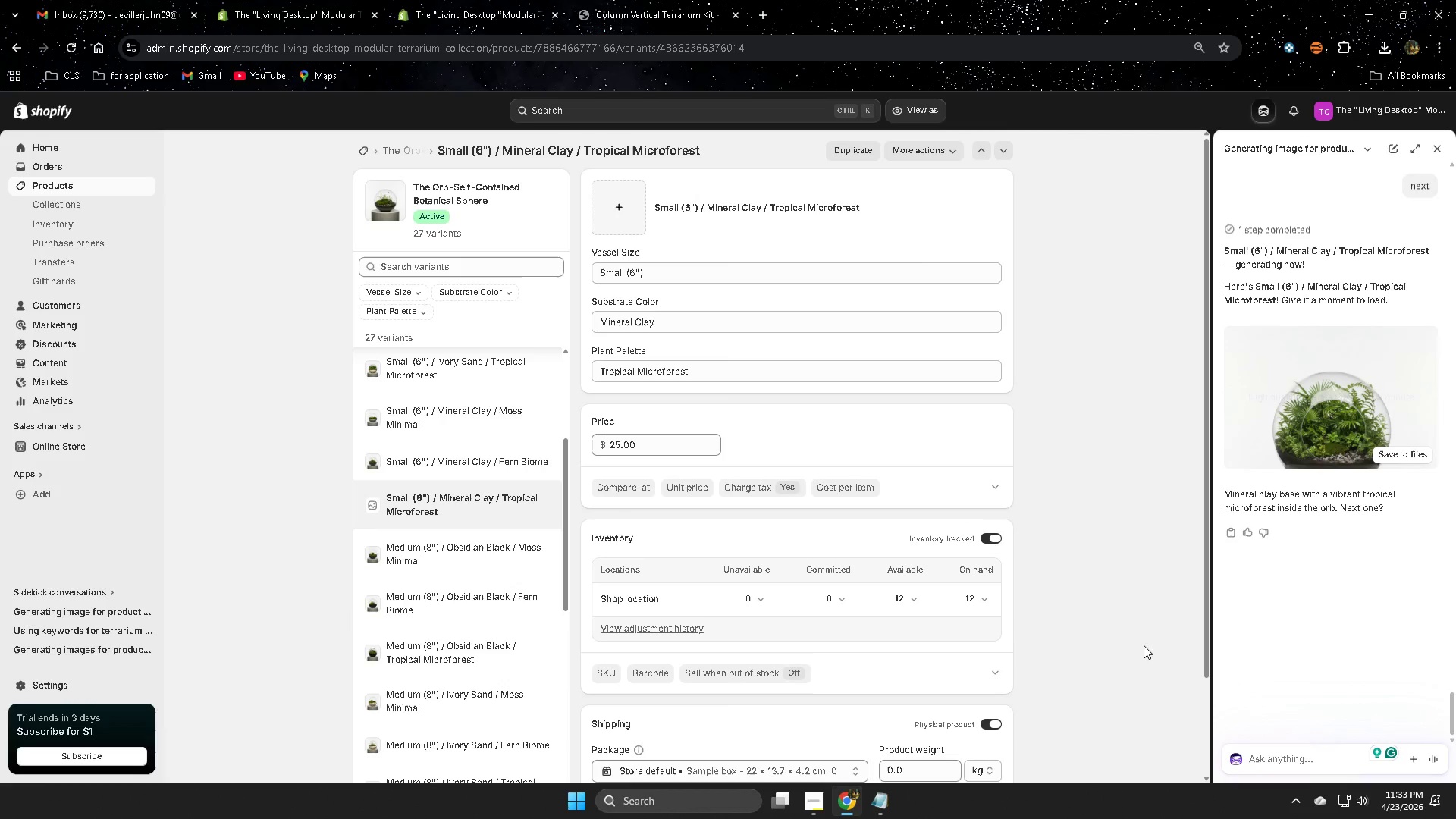 
left_click([1426, 337])
 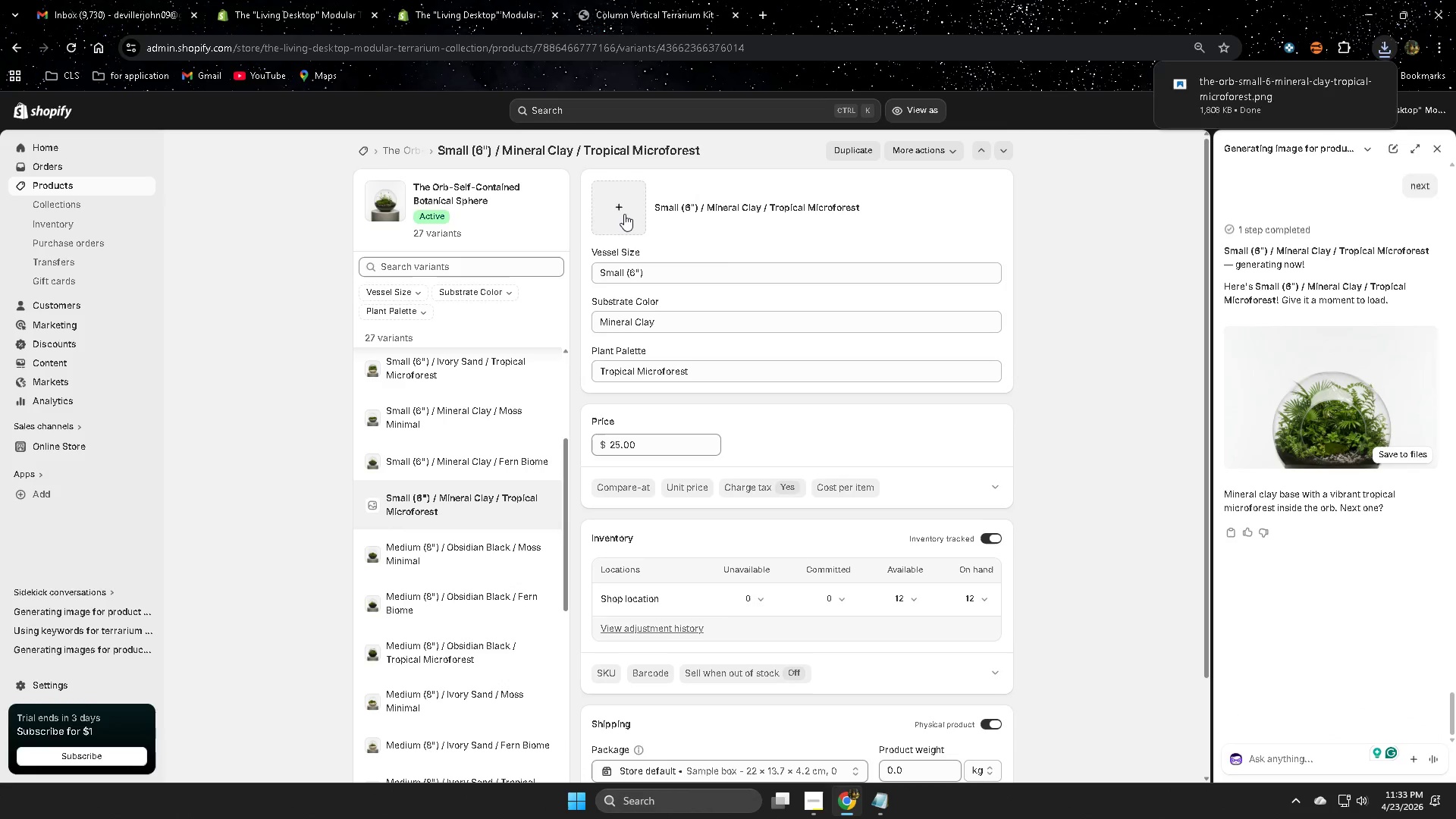 
wait(7.0)
 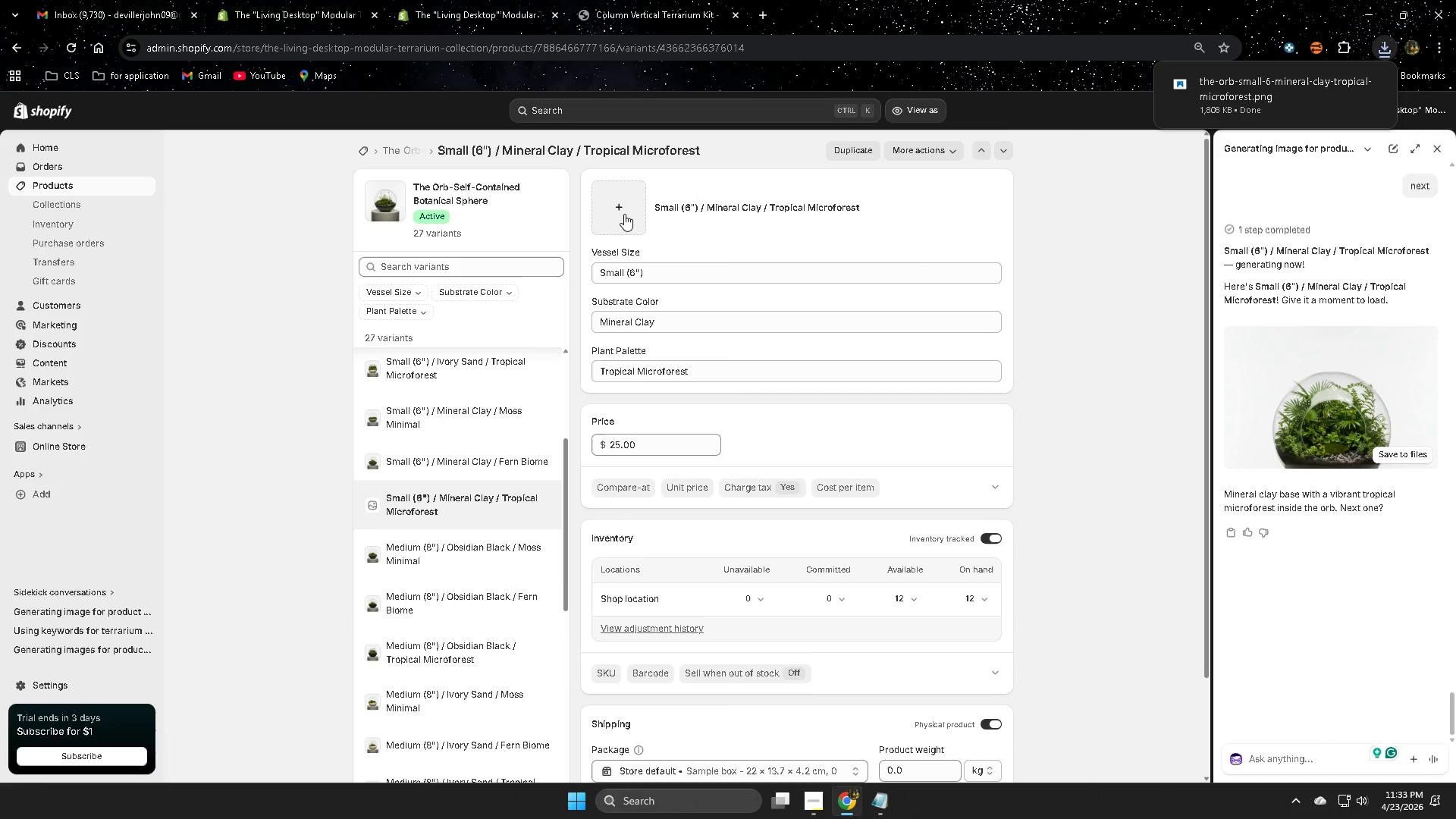 
left_click([624, 214])
 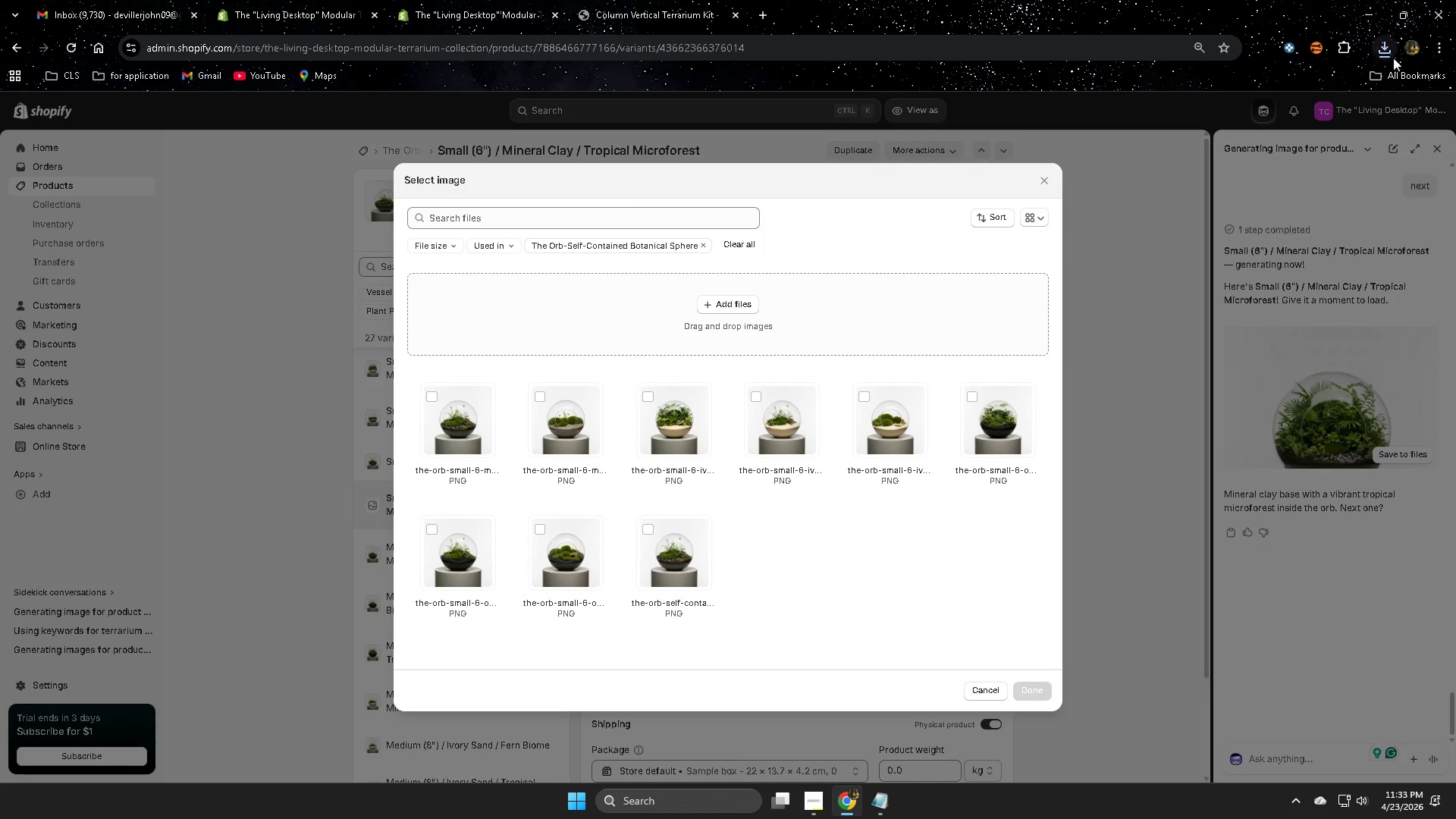 
left_click([1389, 55])
 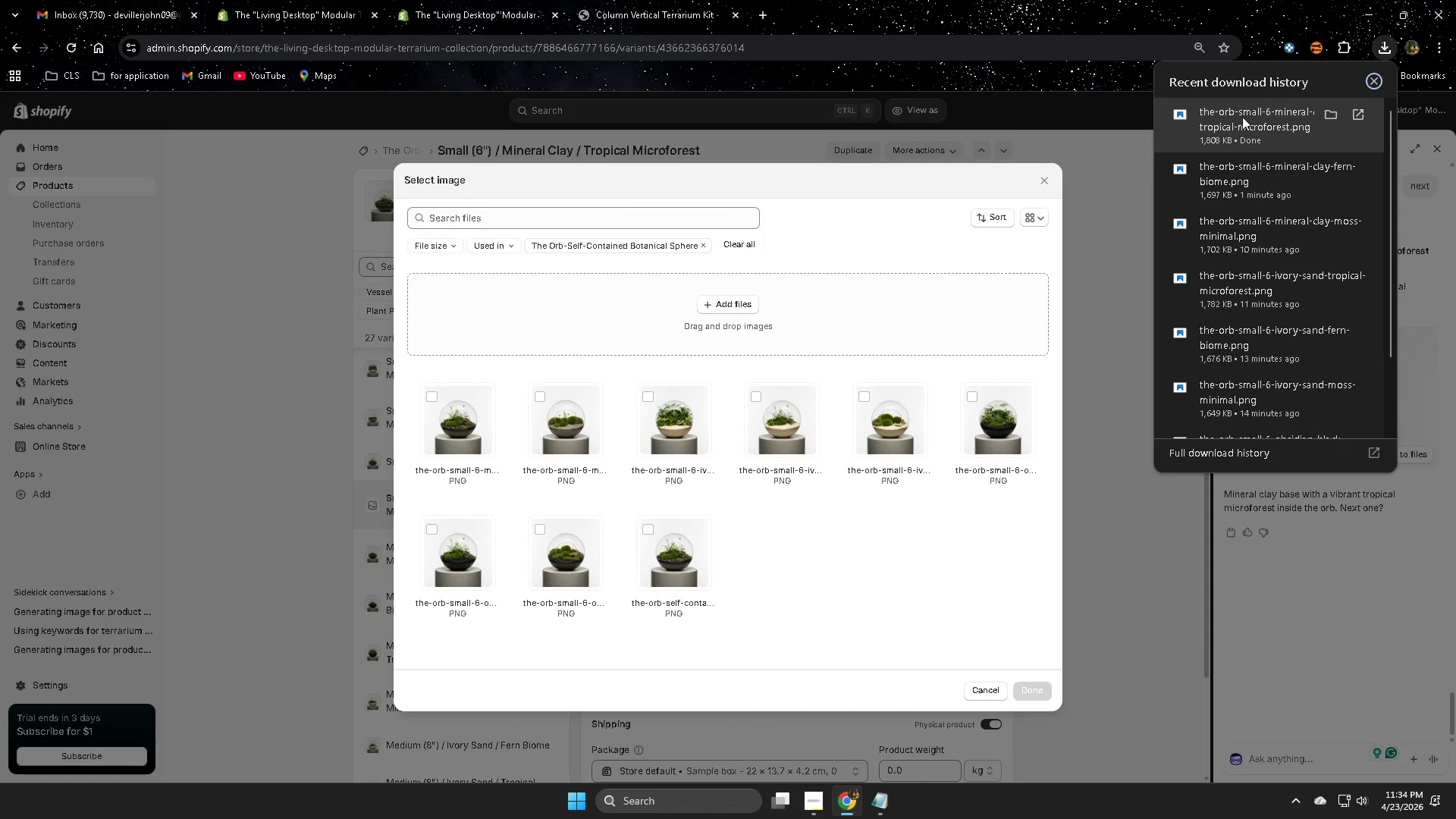 
left_click_drag(start_coordinate=[1239, 118], to_coordinate=[730, 314])
 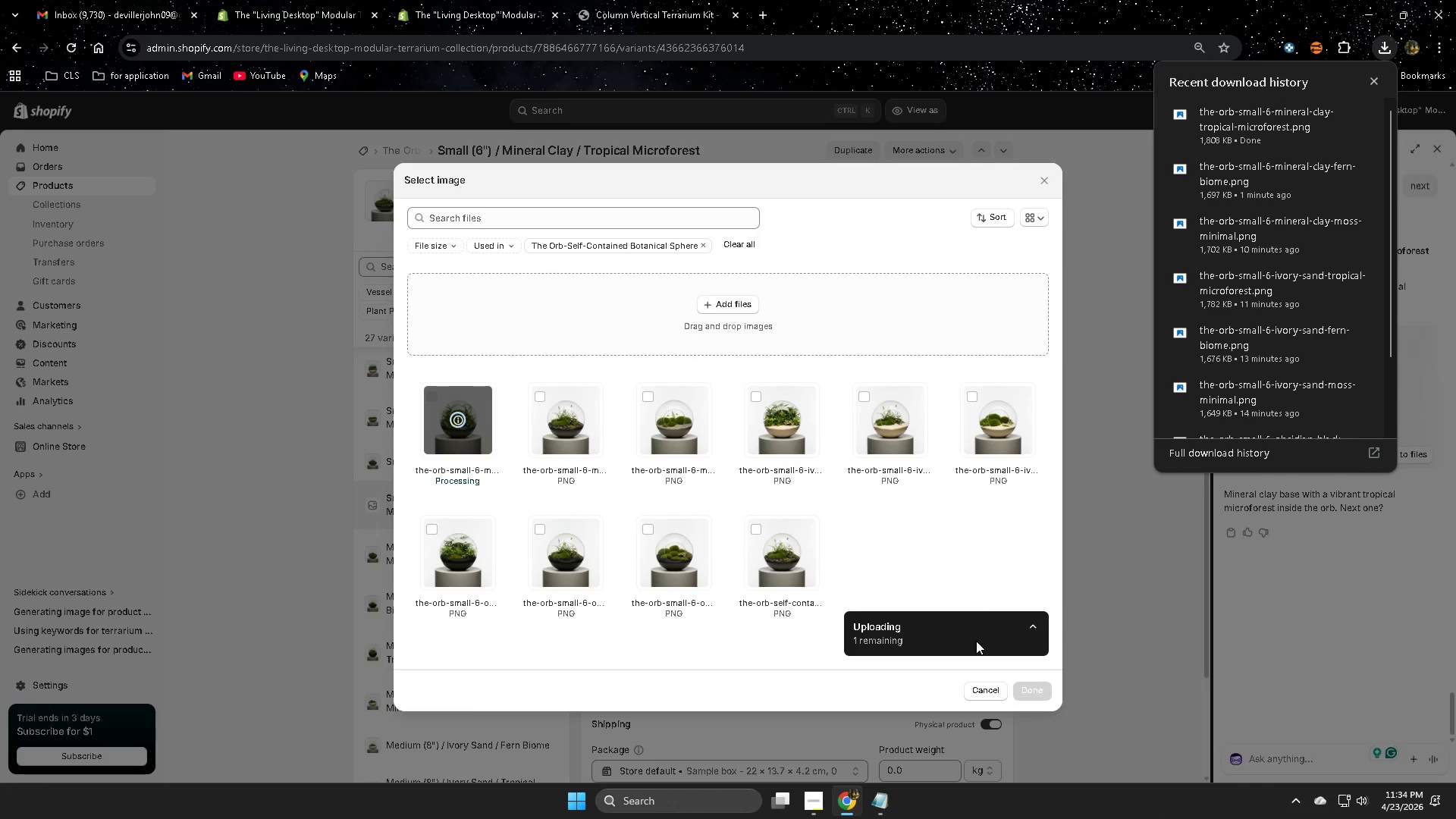 
wait(6.98)
 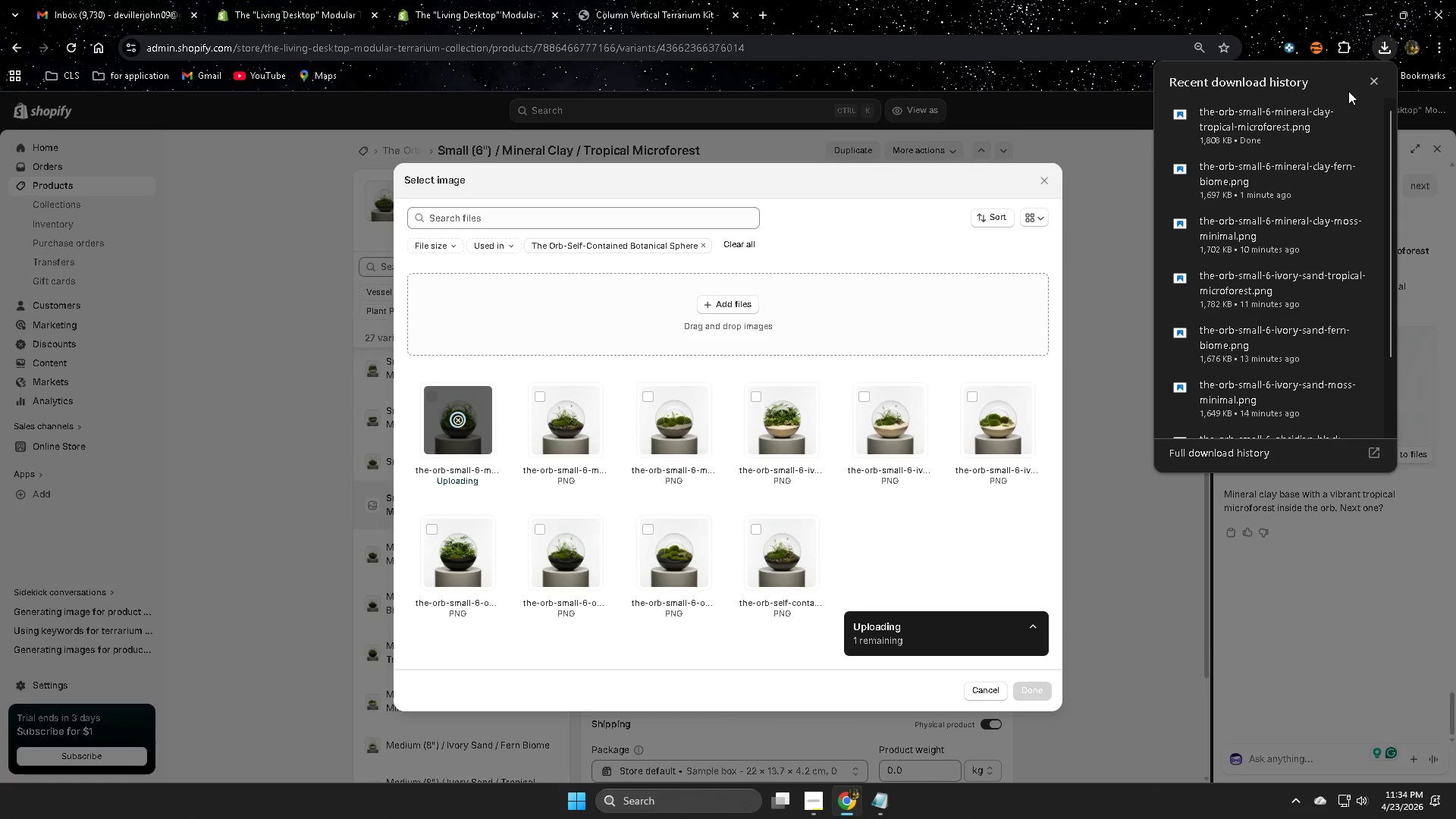 
left_click([1045, 692])
 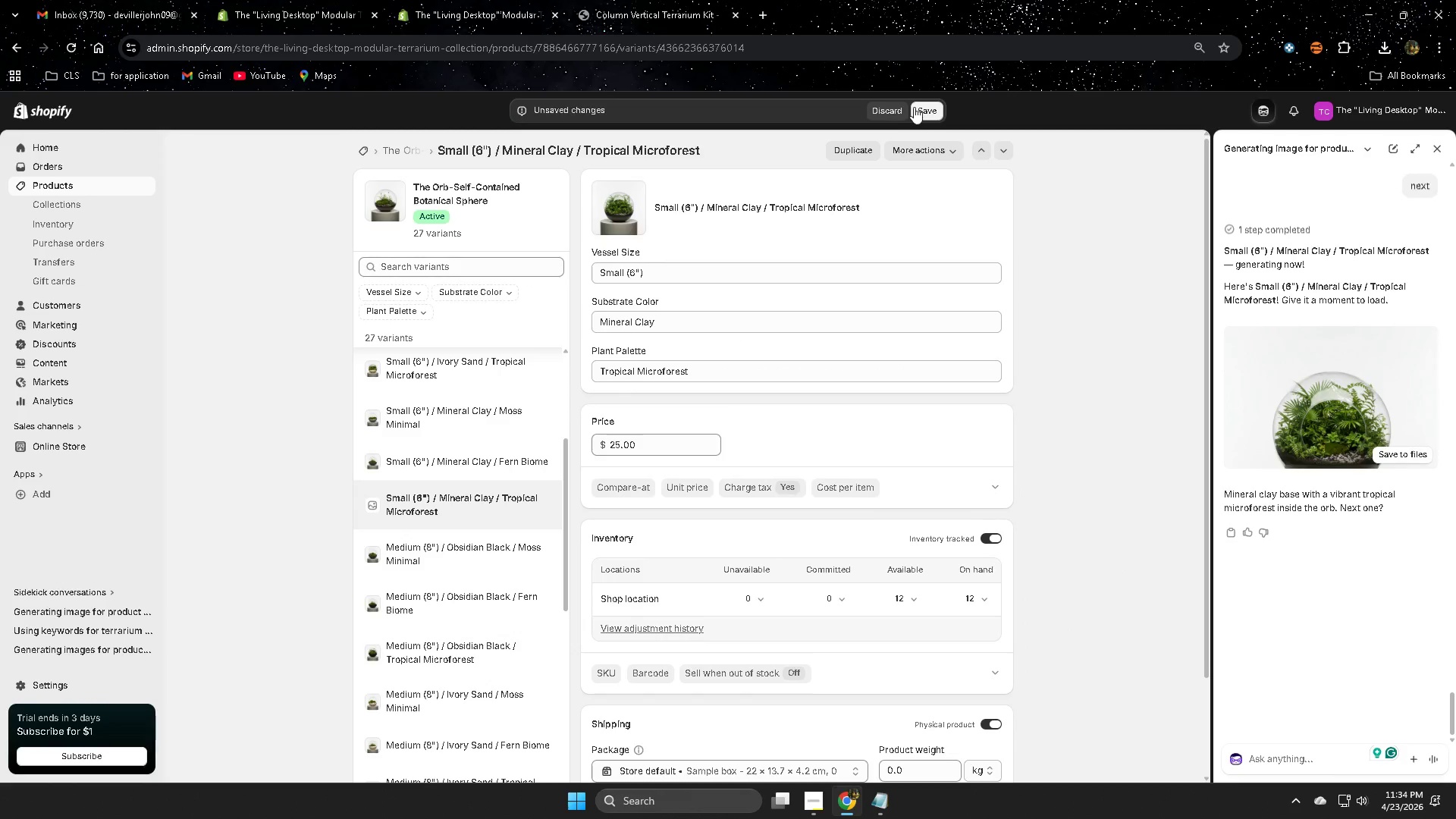 
left_click([930, 118])
 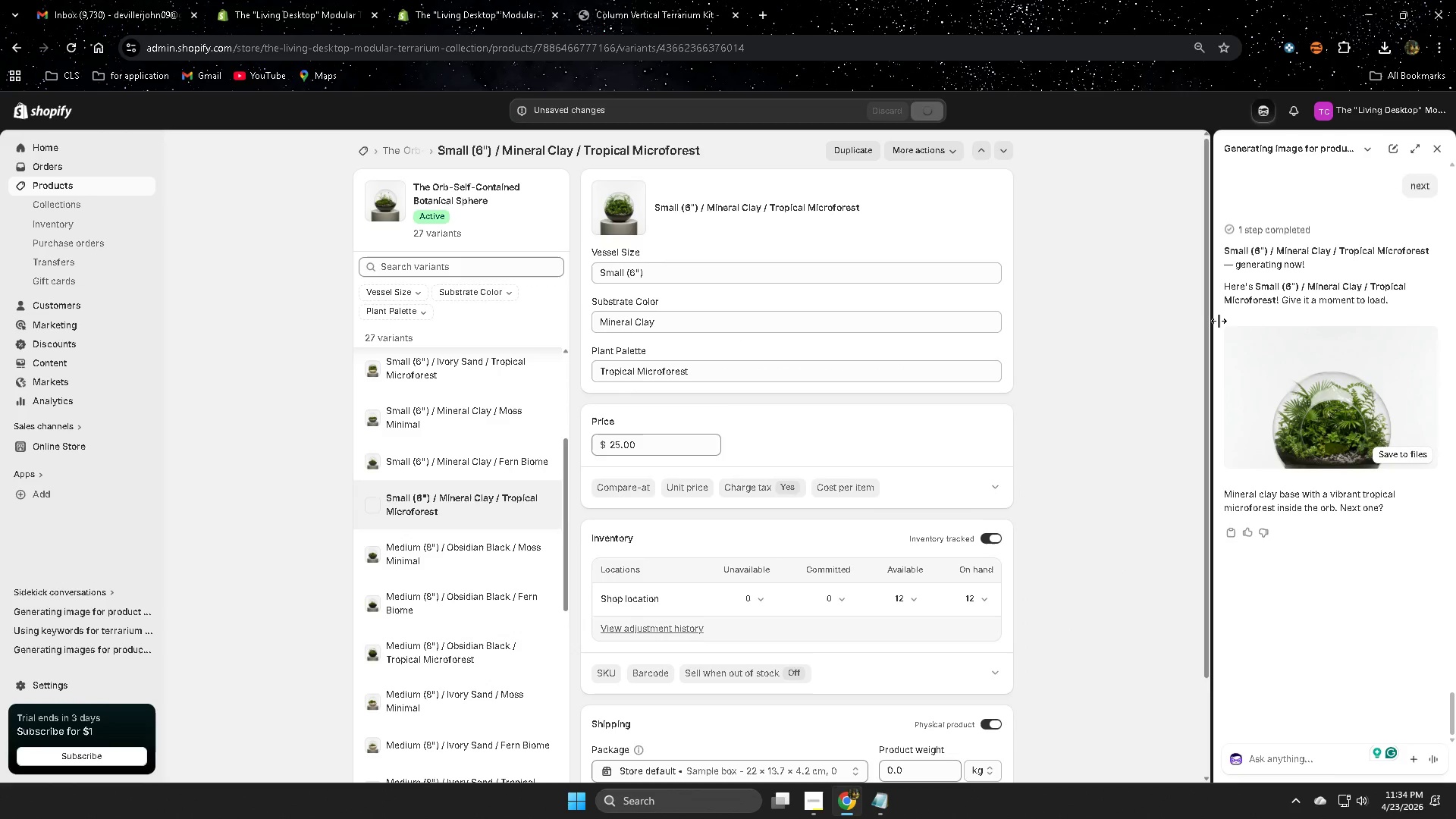 
left_click([1258, 757])
 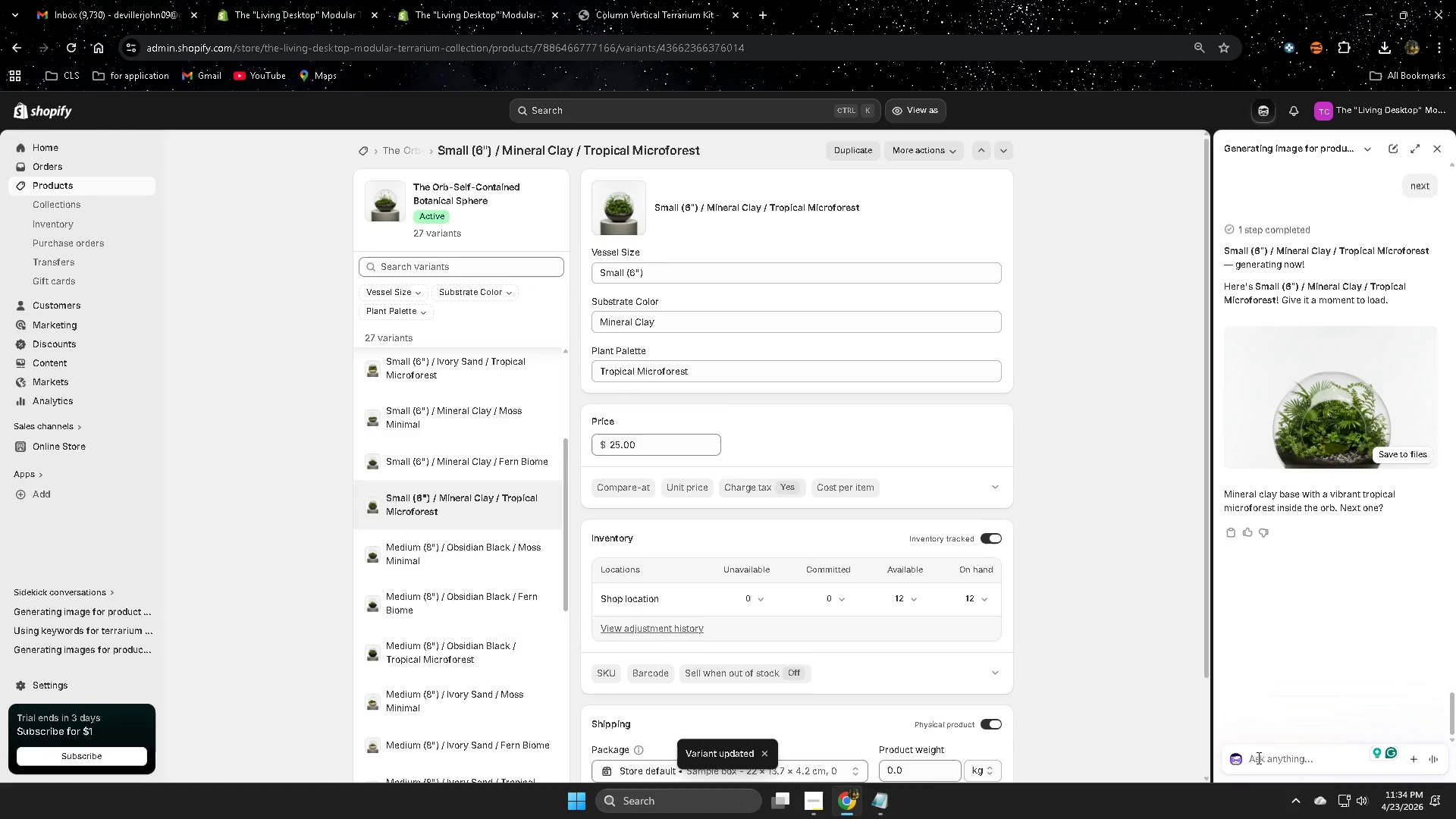 
type(make alt text to all image)
 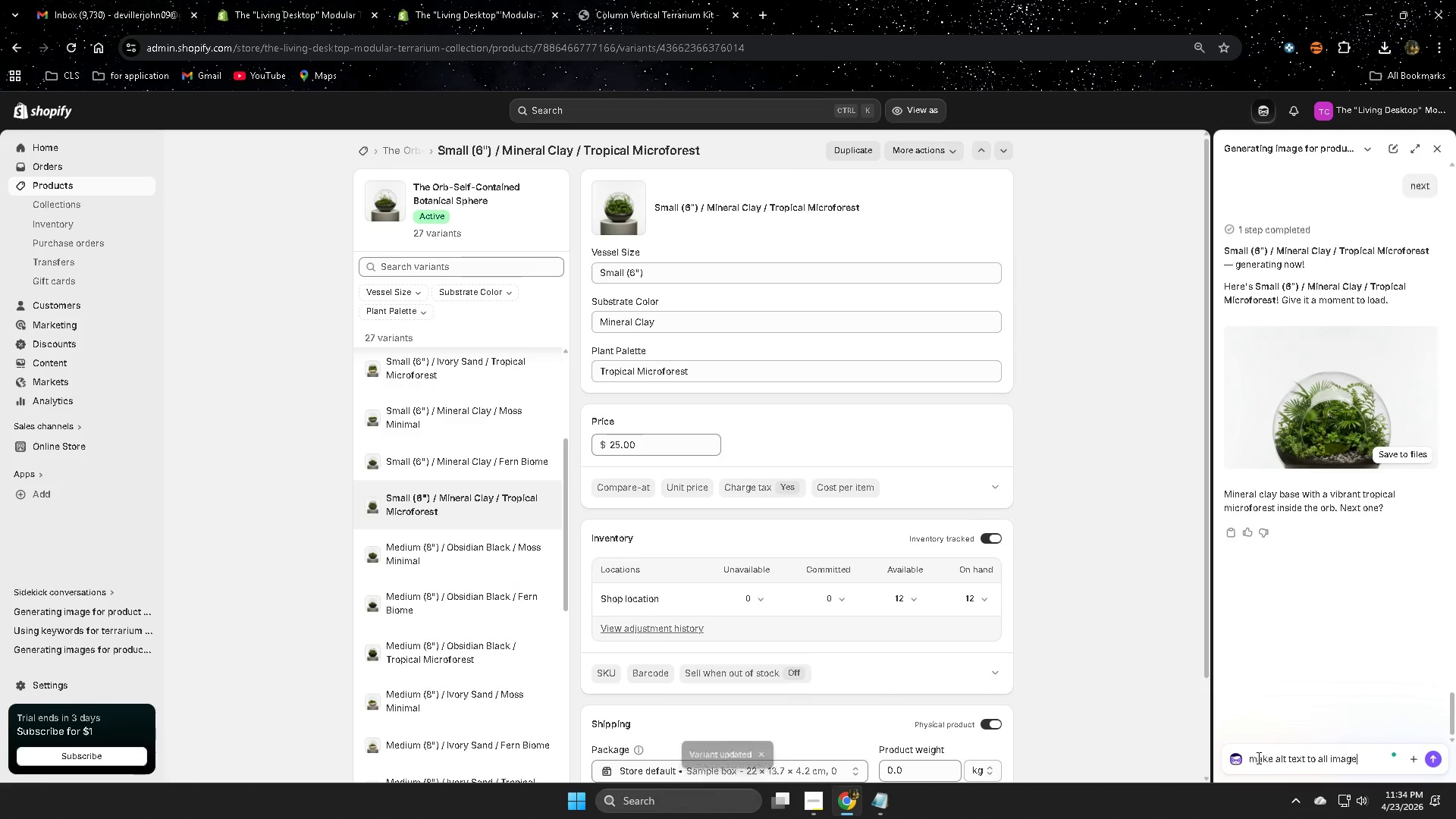 
key(Enter)
 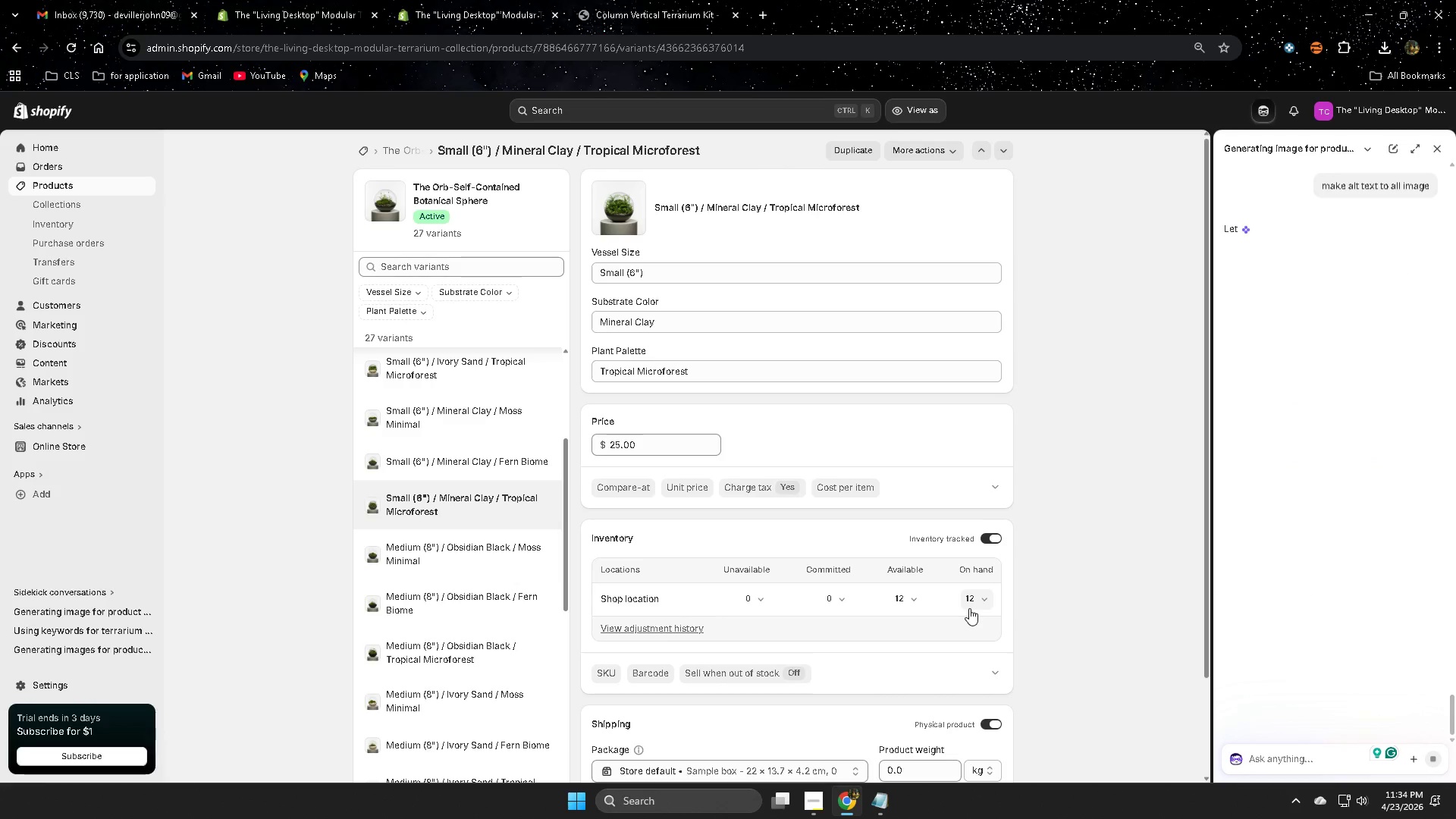 
key(VolumeDown)
 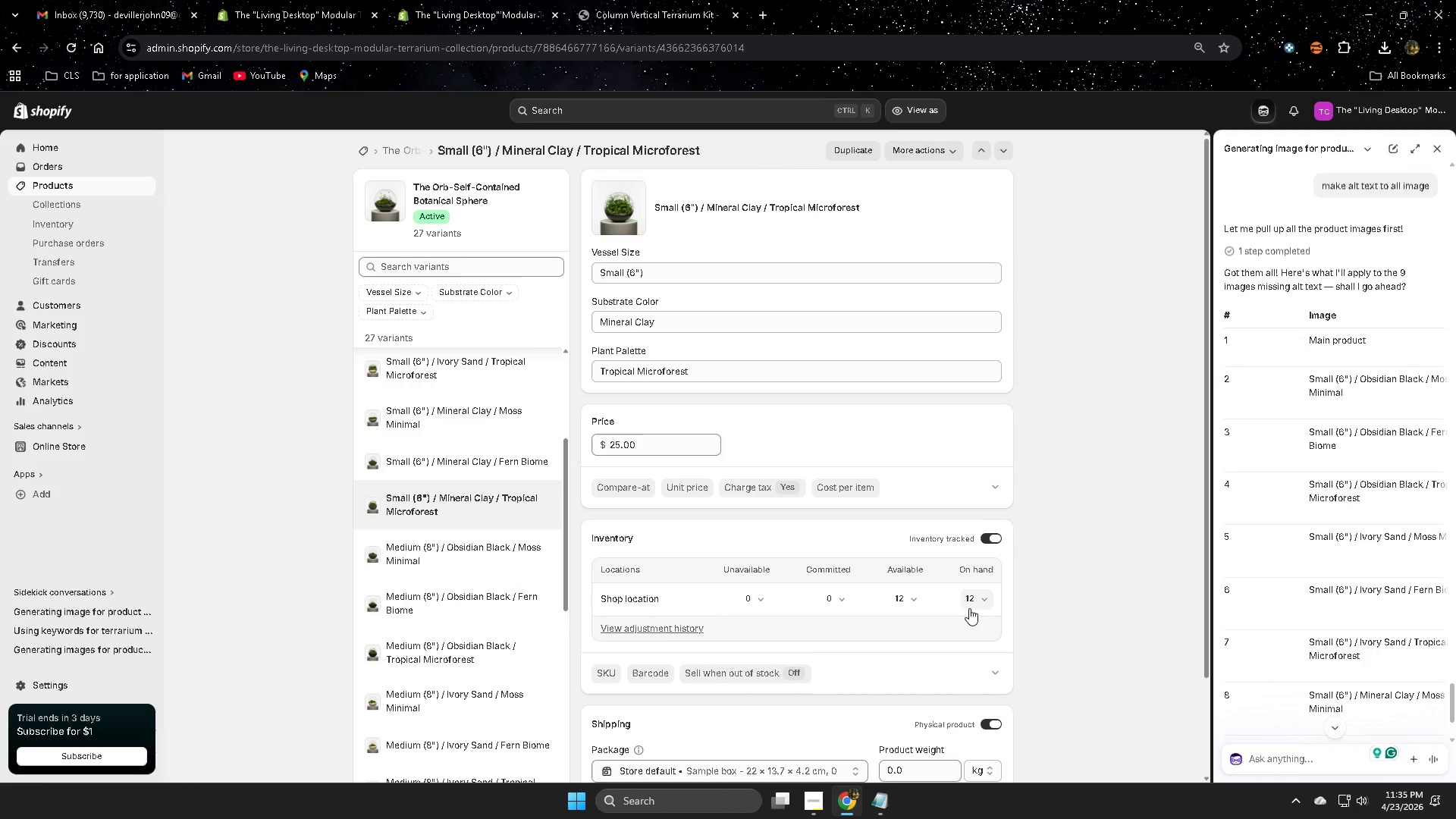 
wait(91.23)
 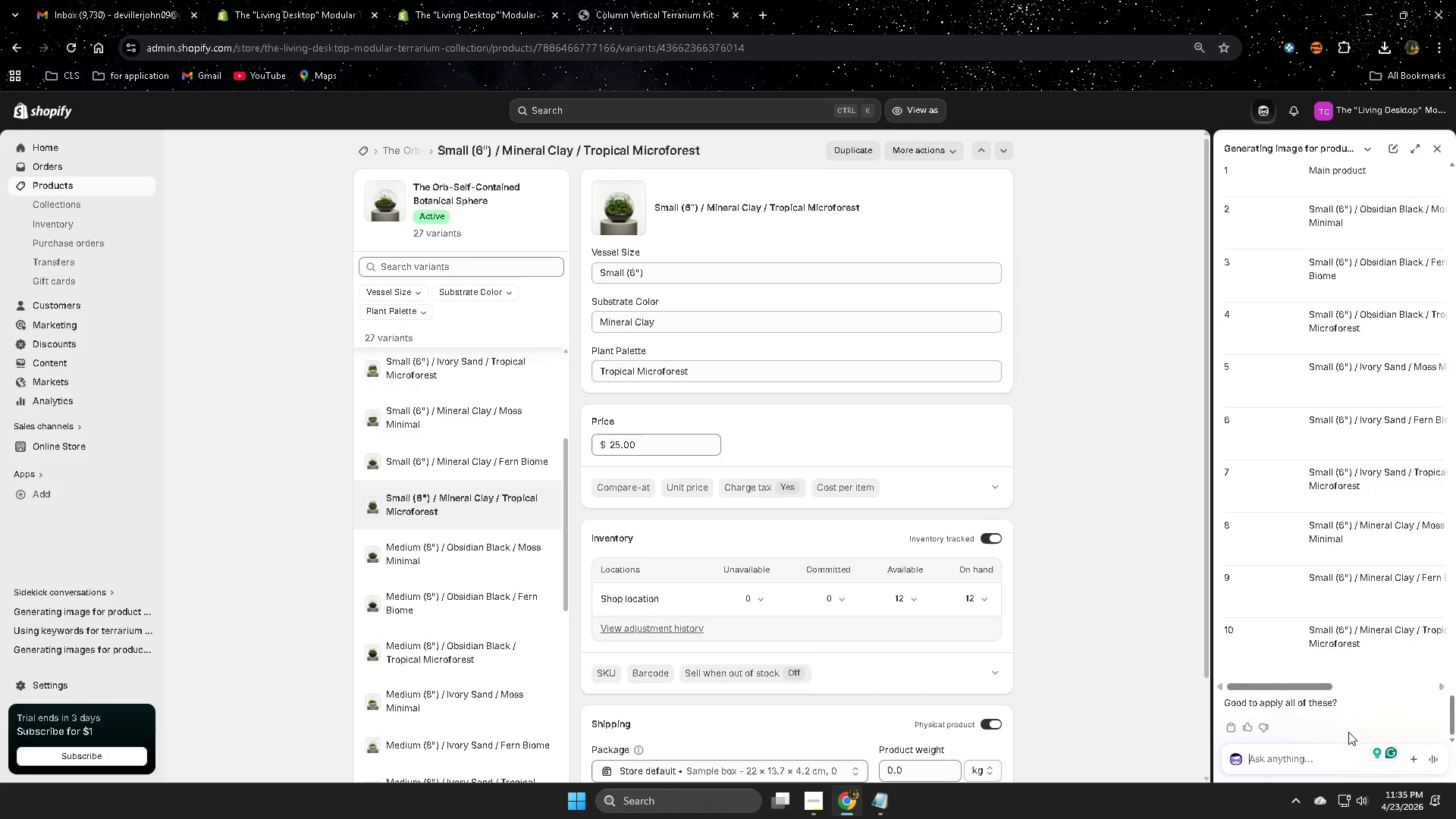 
left_click([1282, 762])
 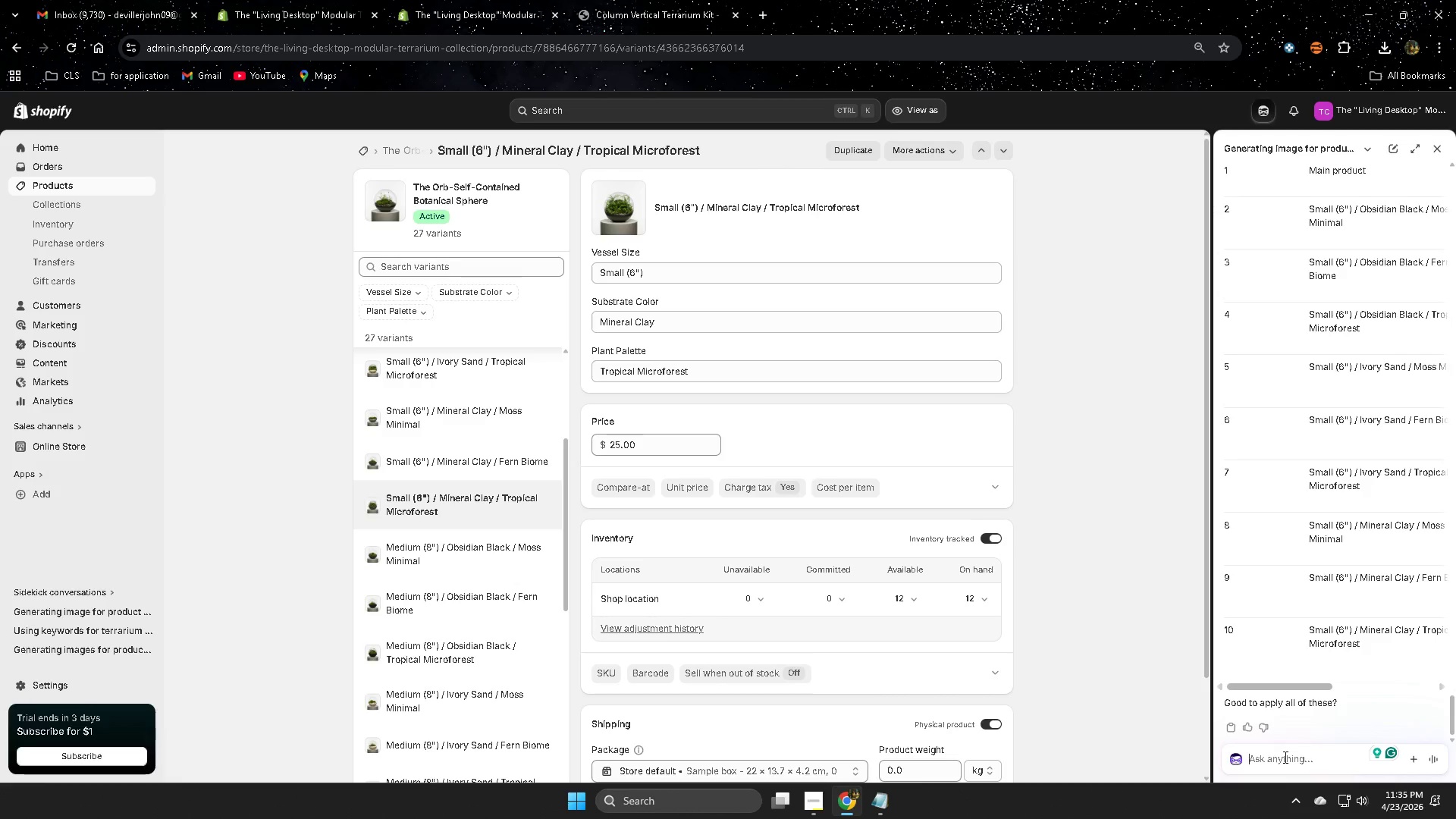 
scroll: coordinate [1332, 650], scroll_direction: down, amount: 6.0
 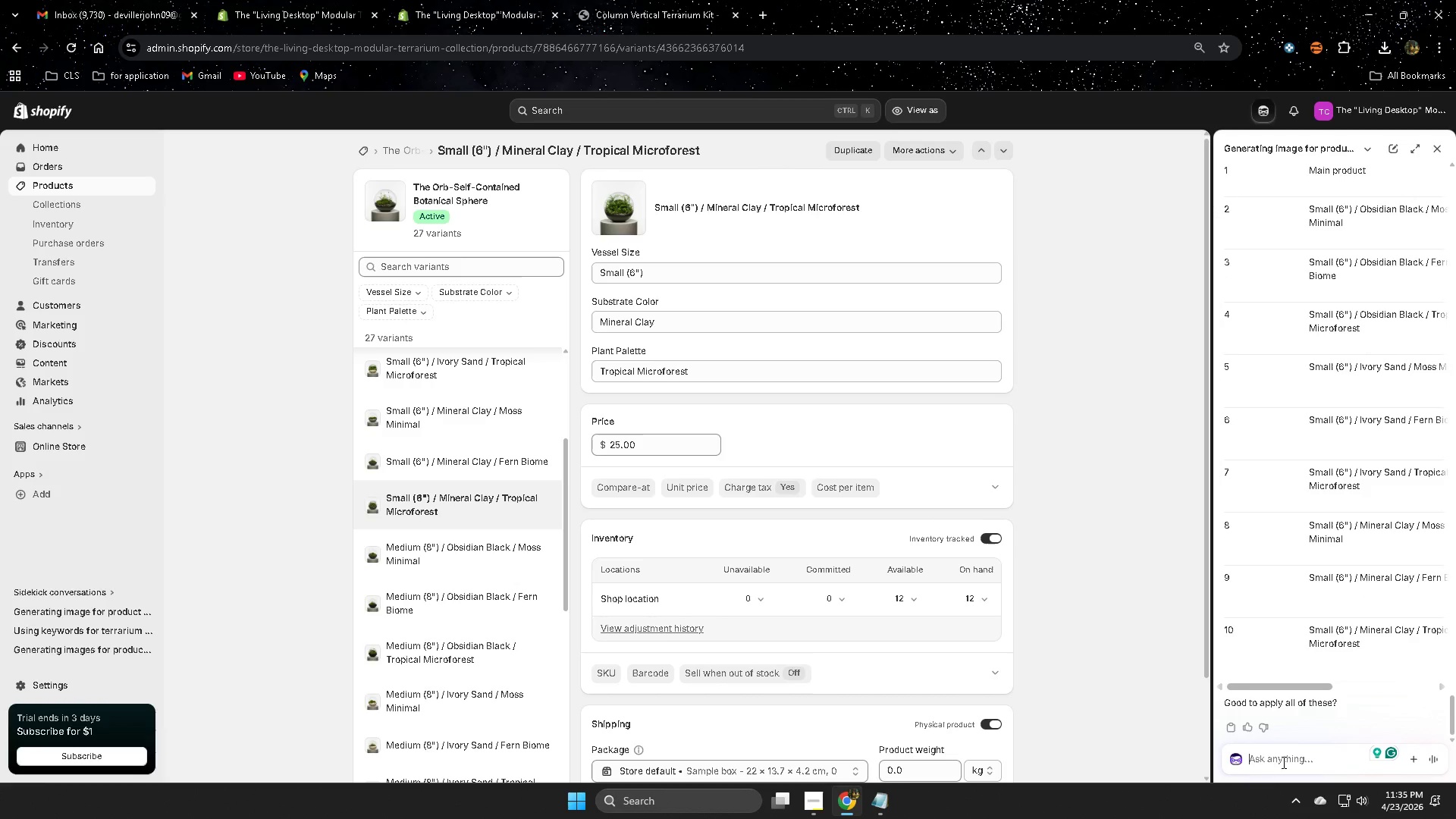 
type(ok)
 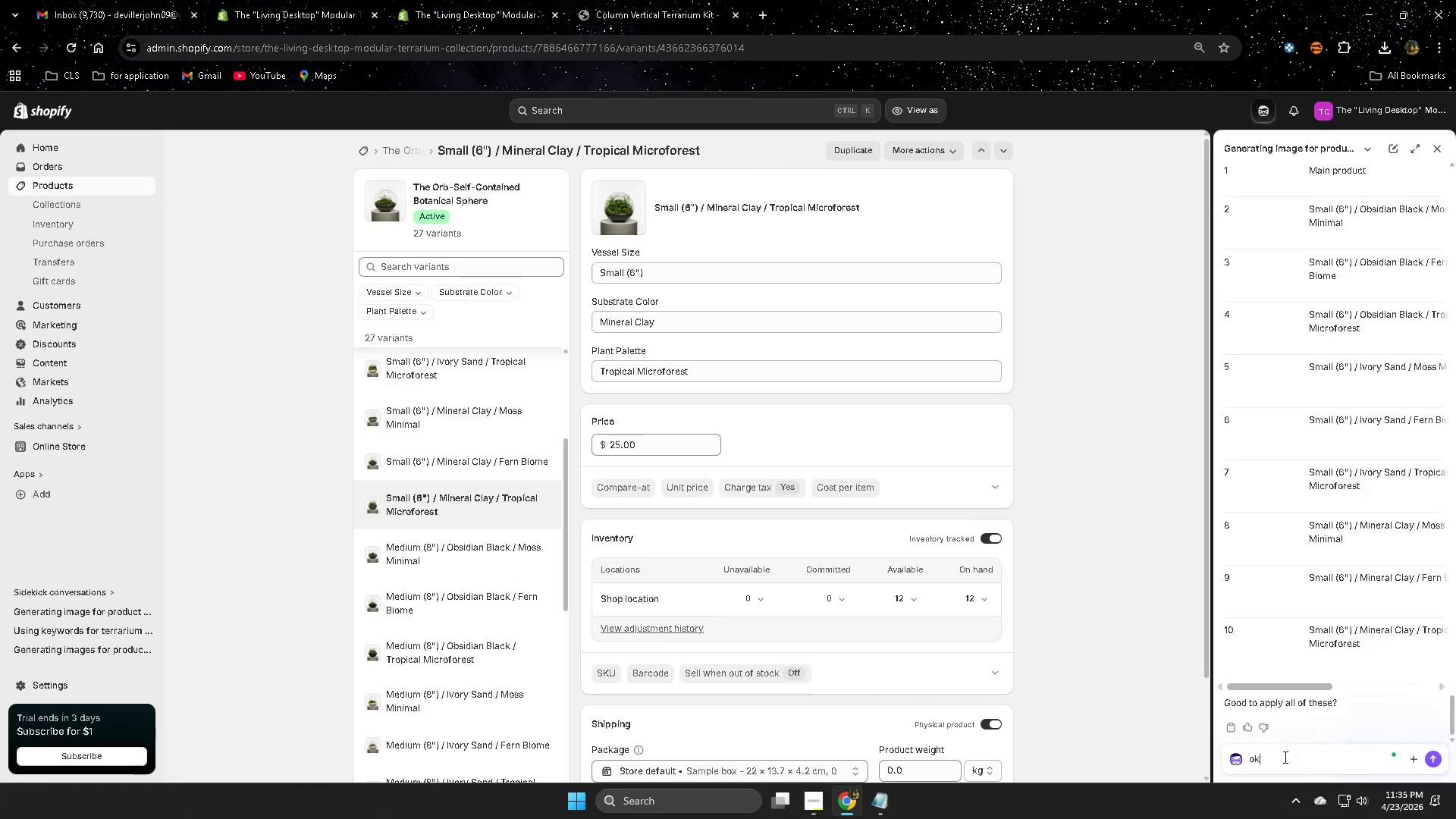 
key(Enter)
 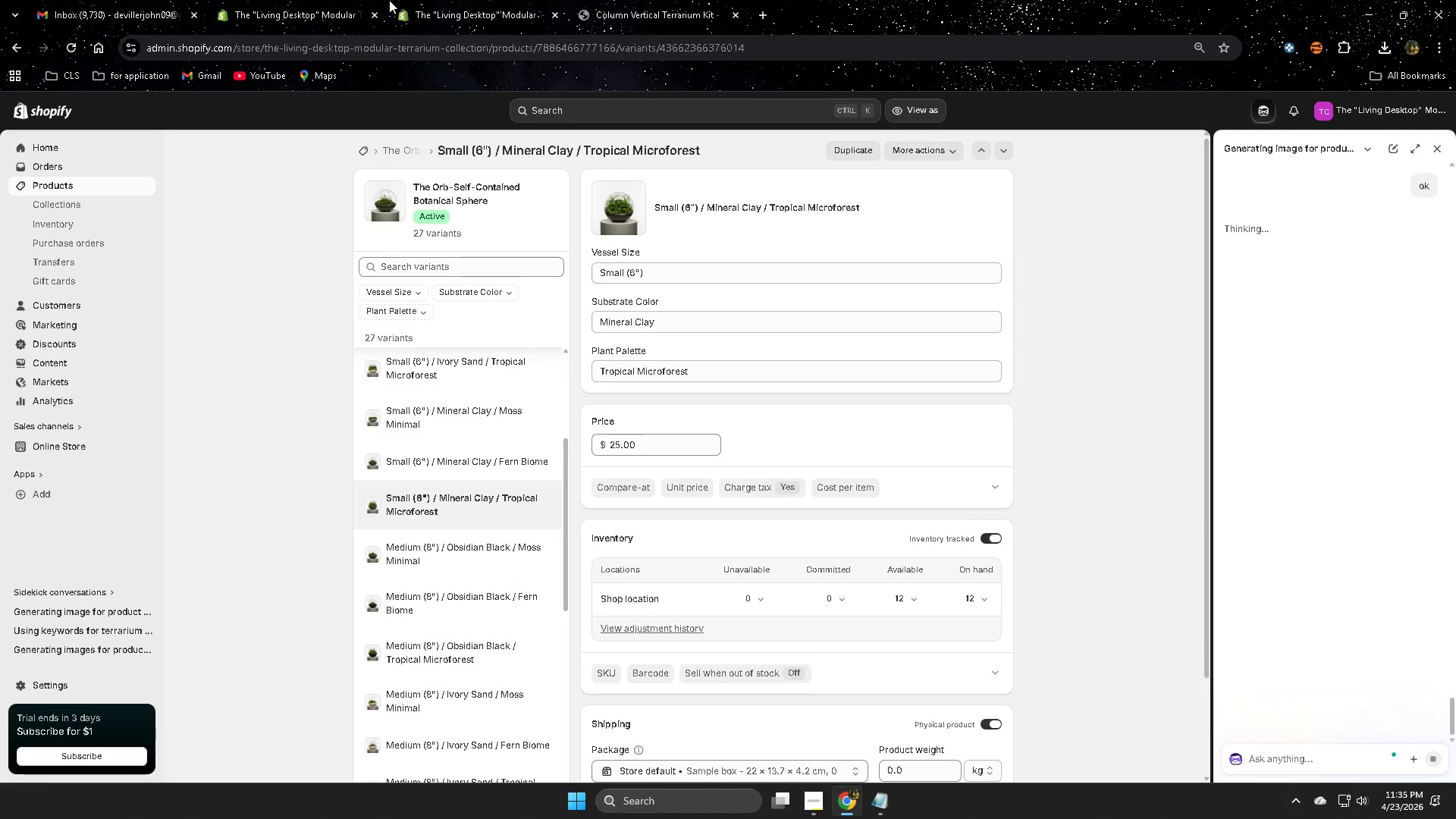 
left_click([617, 0])
 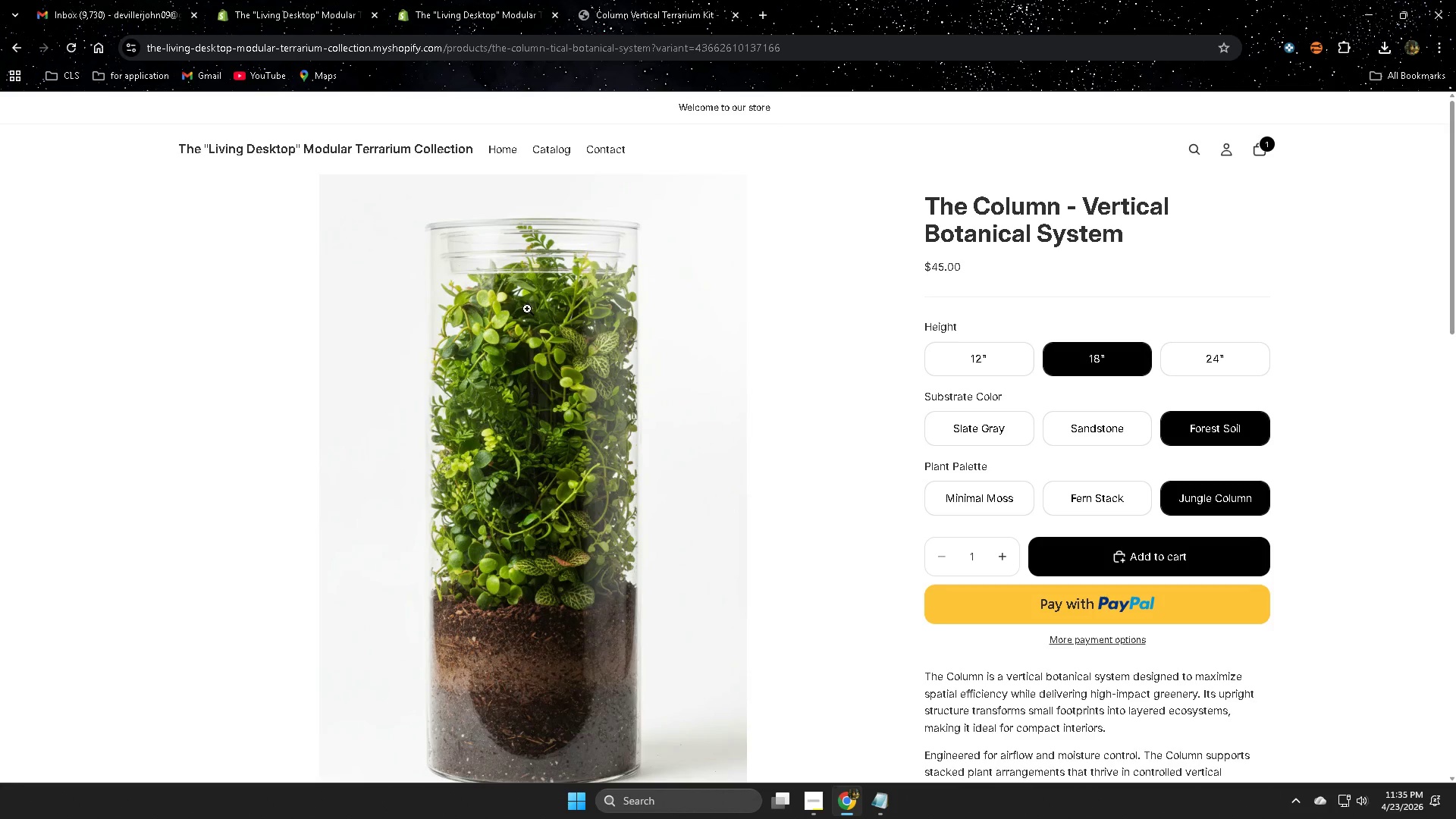 
left_click([547, 152])
 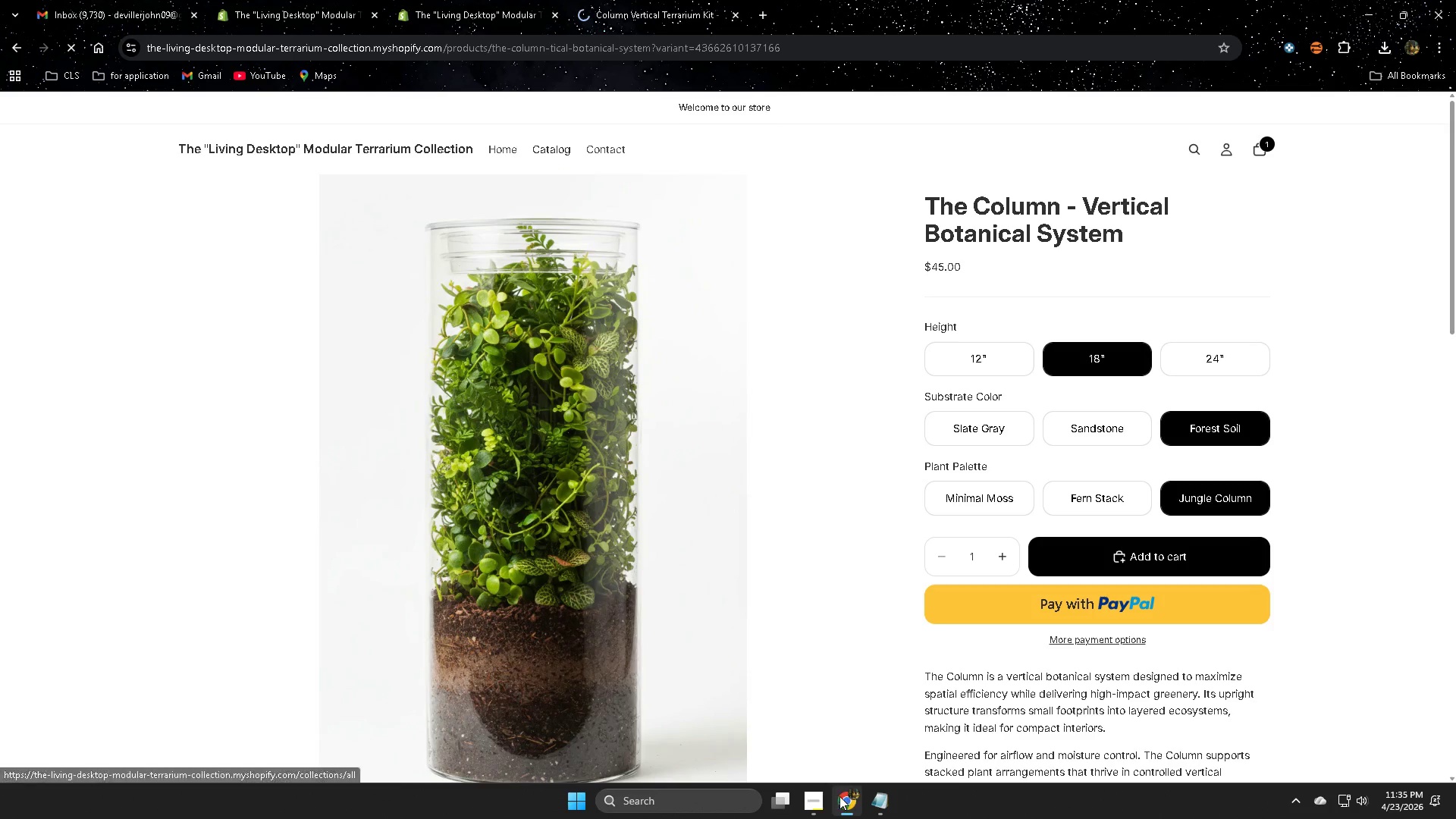 
left_click([813, 802])